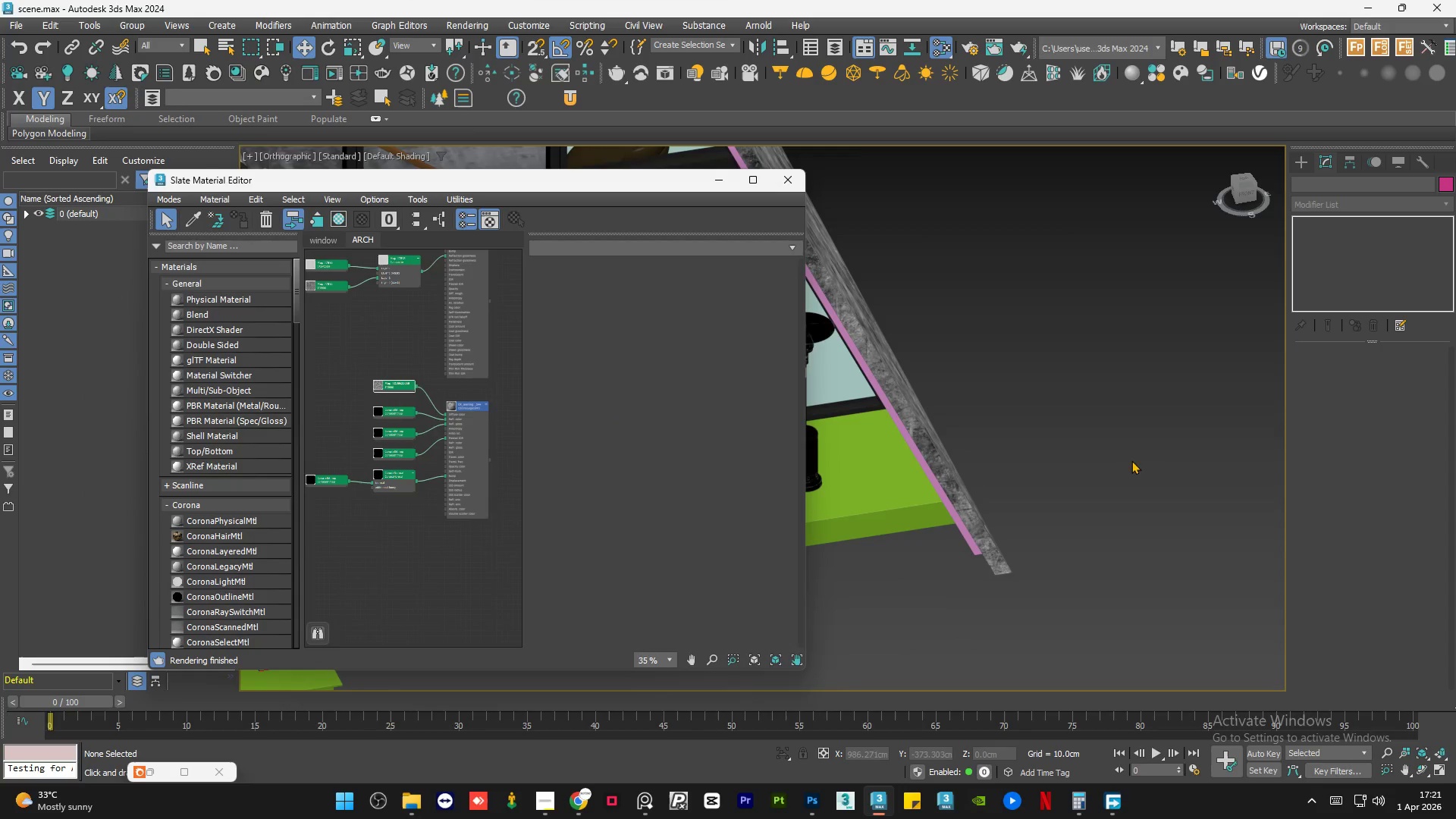 
hold_key(key=AltLeft, duration=1.33)
 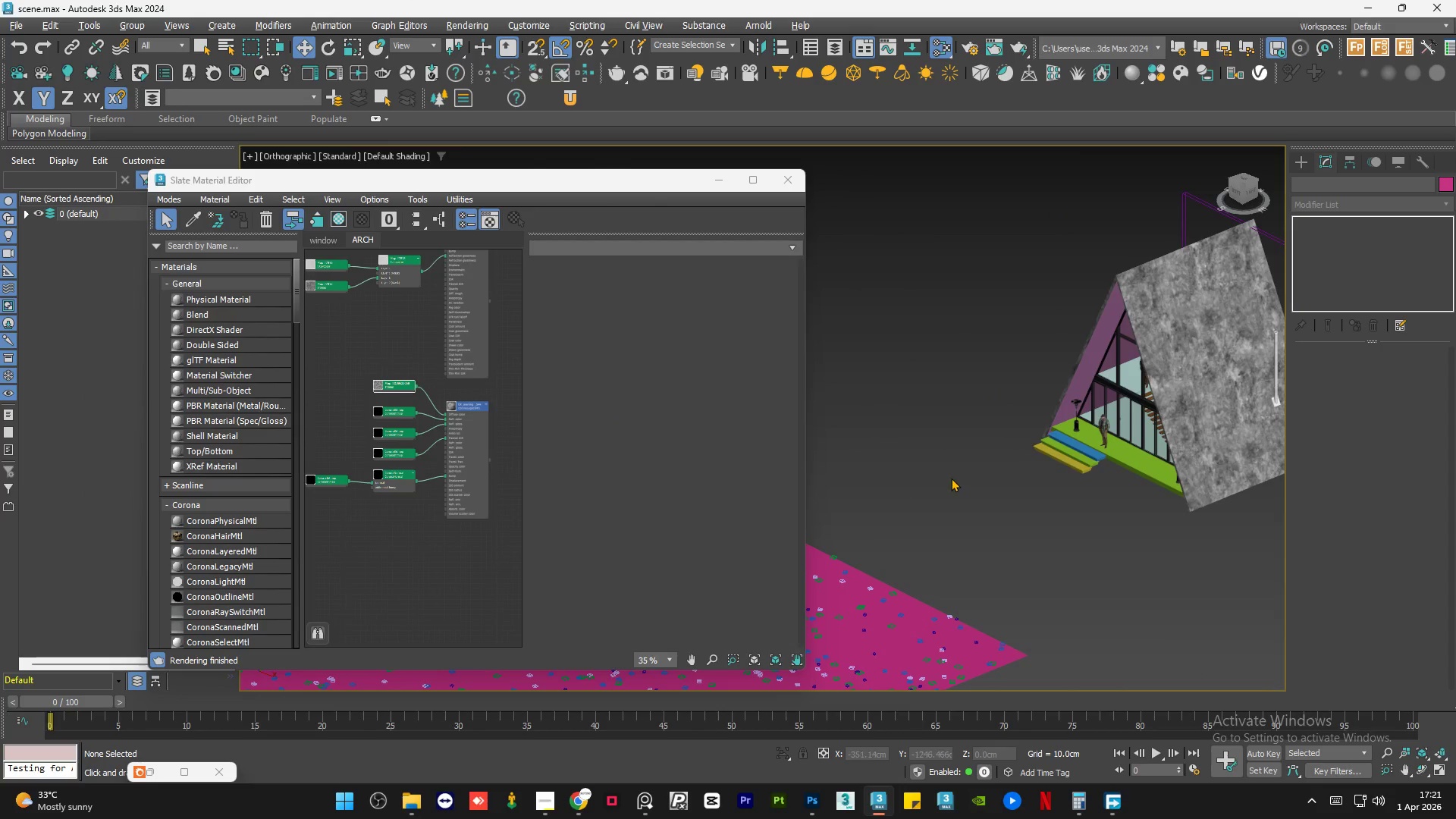 
scroll: coordinate [1158, 467], scroll_direction: down, amount: 5.0
 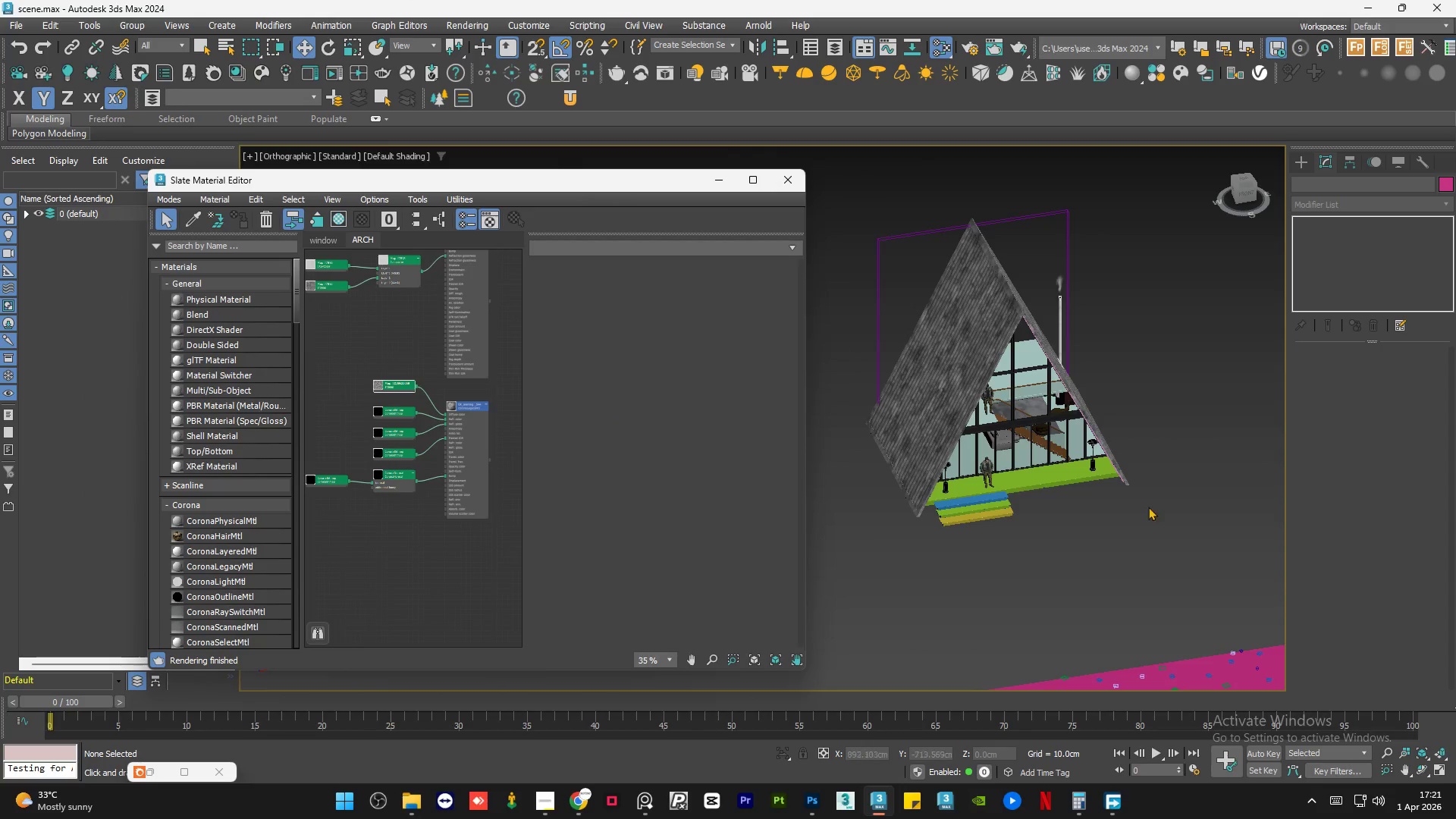 
hold_key(key=AltLeft, duration=0.53)
 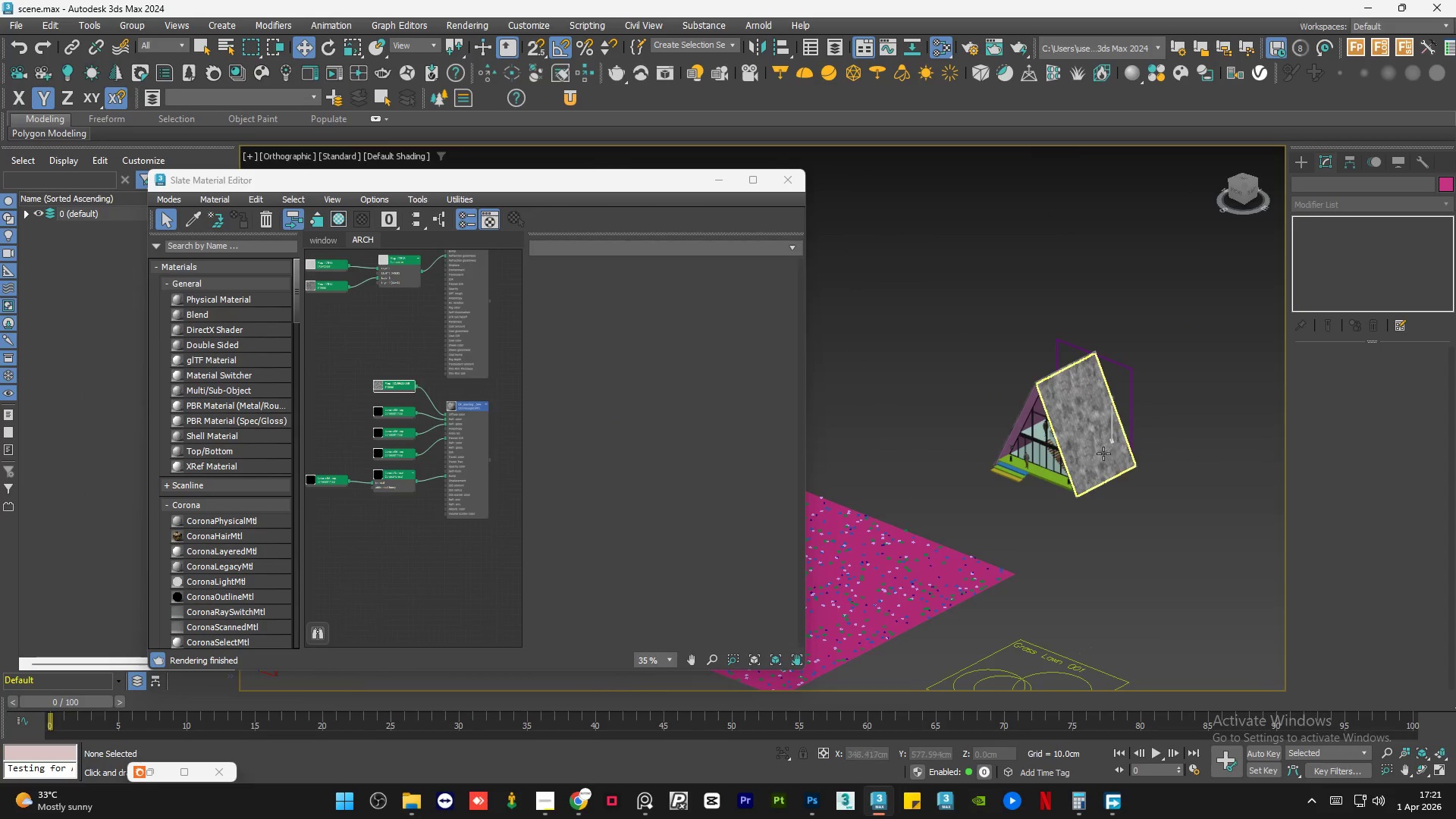 
scroll: coordinate [929, 479], scroll_direction: down, amount: 2.0
 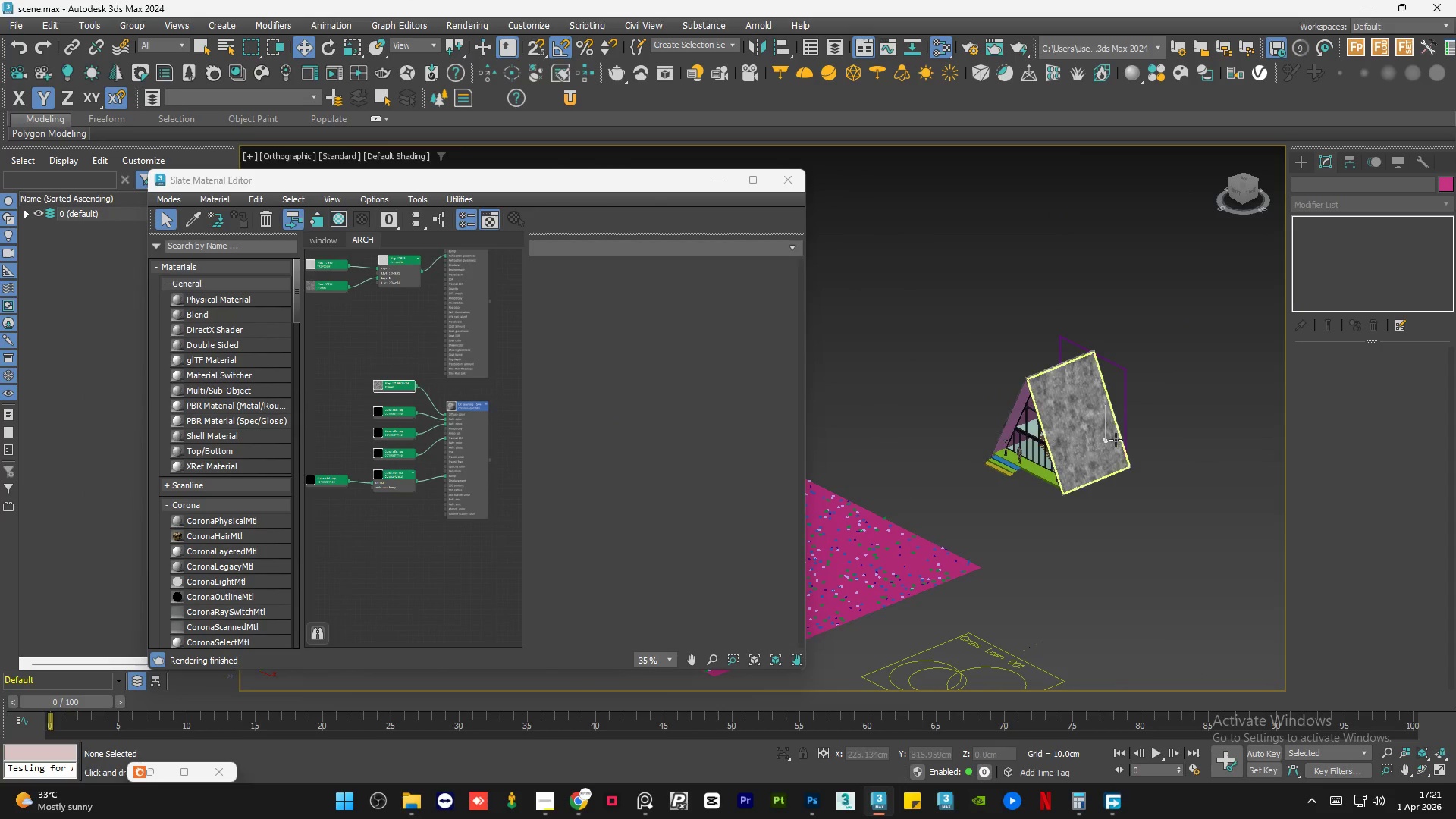 
scroll: coordinate [1103, 453], scroll_direction: up, amount: 5.0
 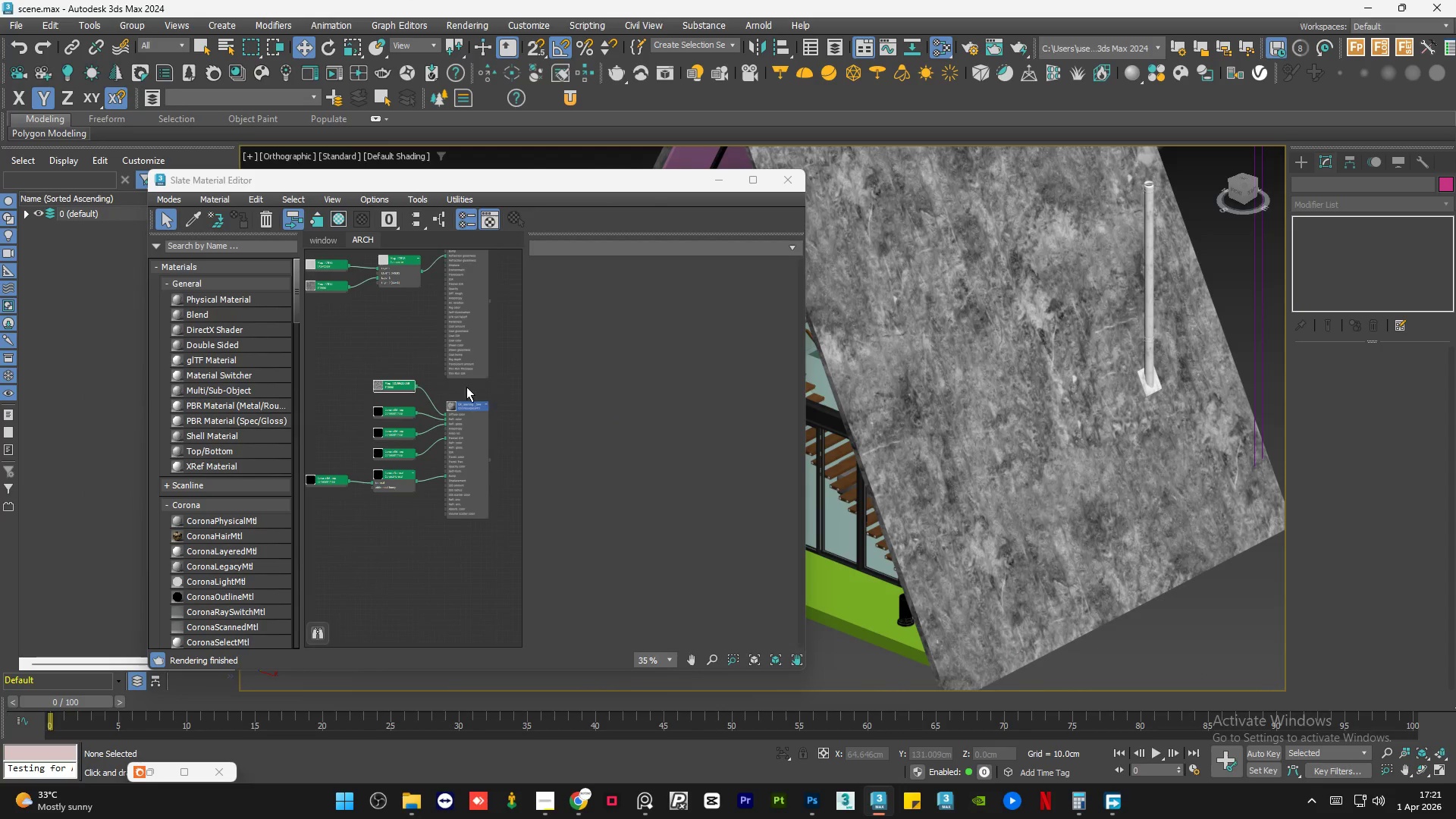 
left_click([406, 402])
 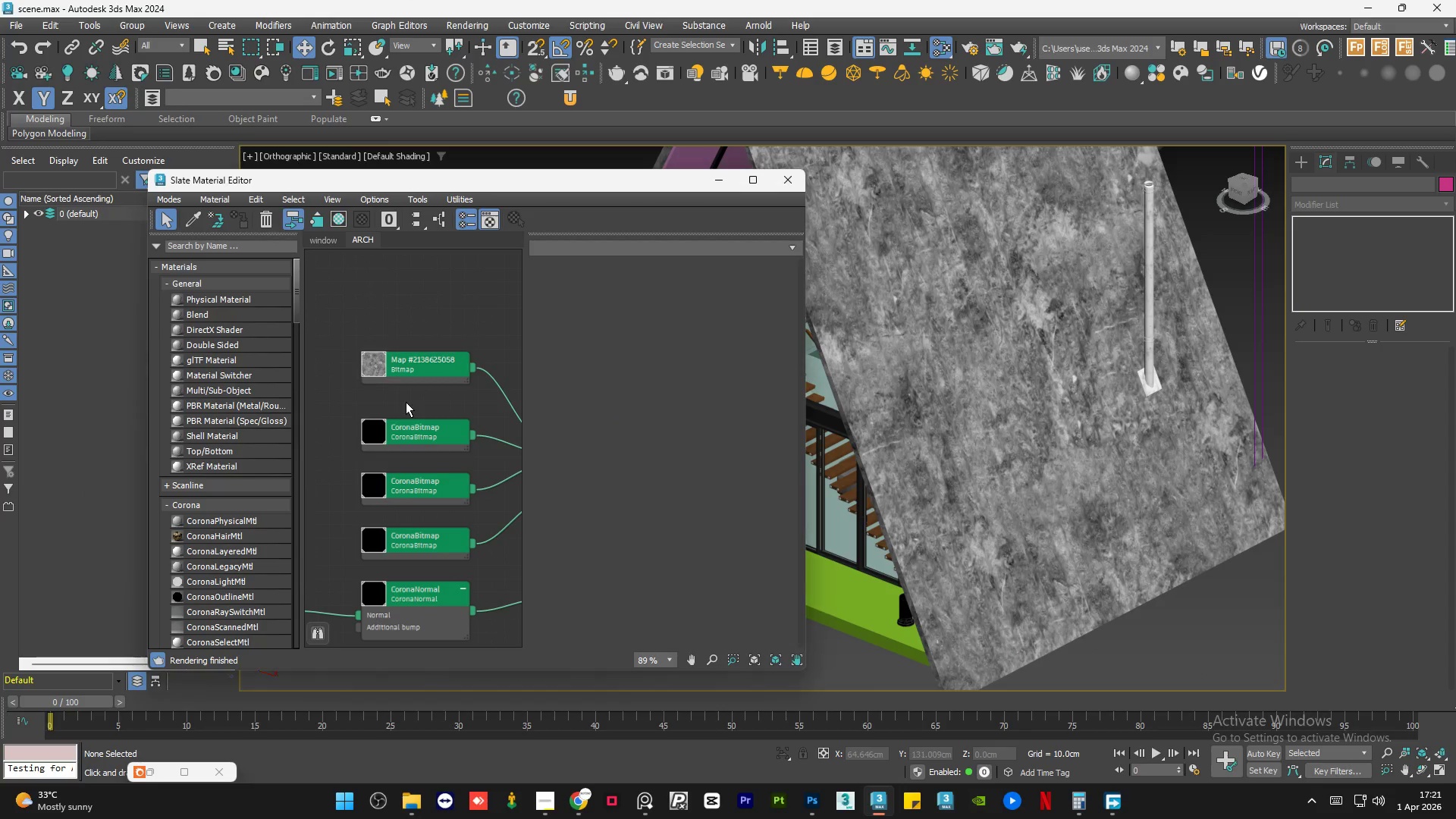 
scroll: coordinate [380, 398], scroll_direction: up, amount: 5.0
 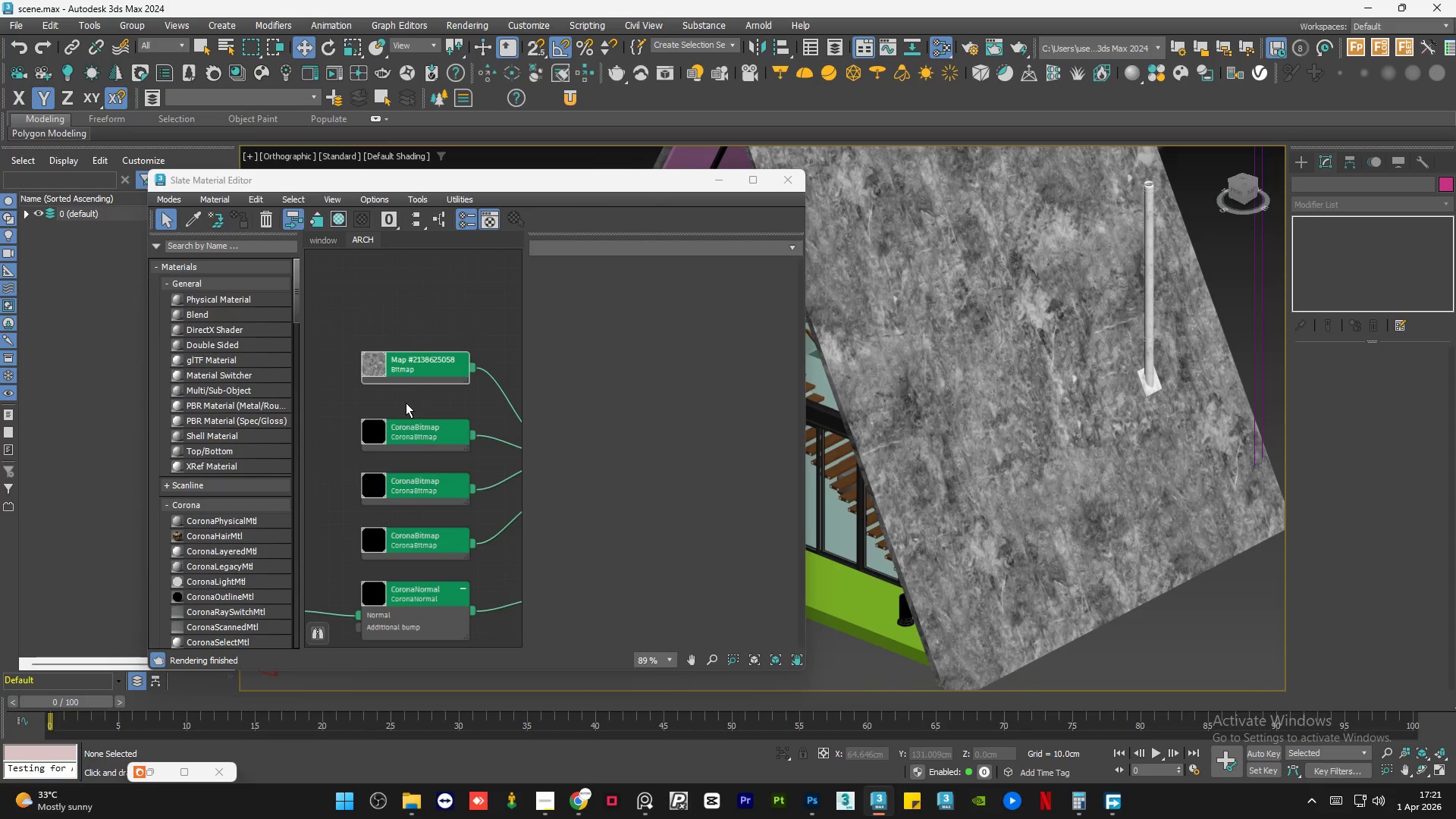 
double_click([406, 402])
 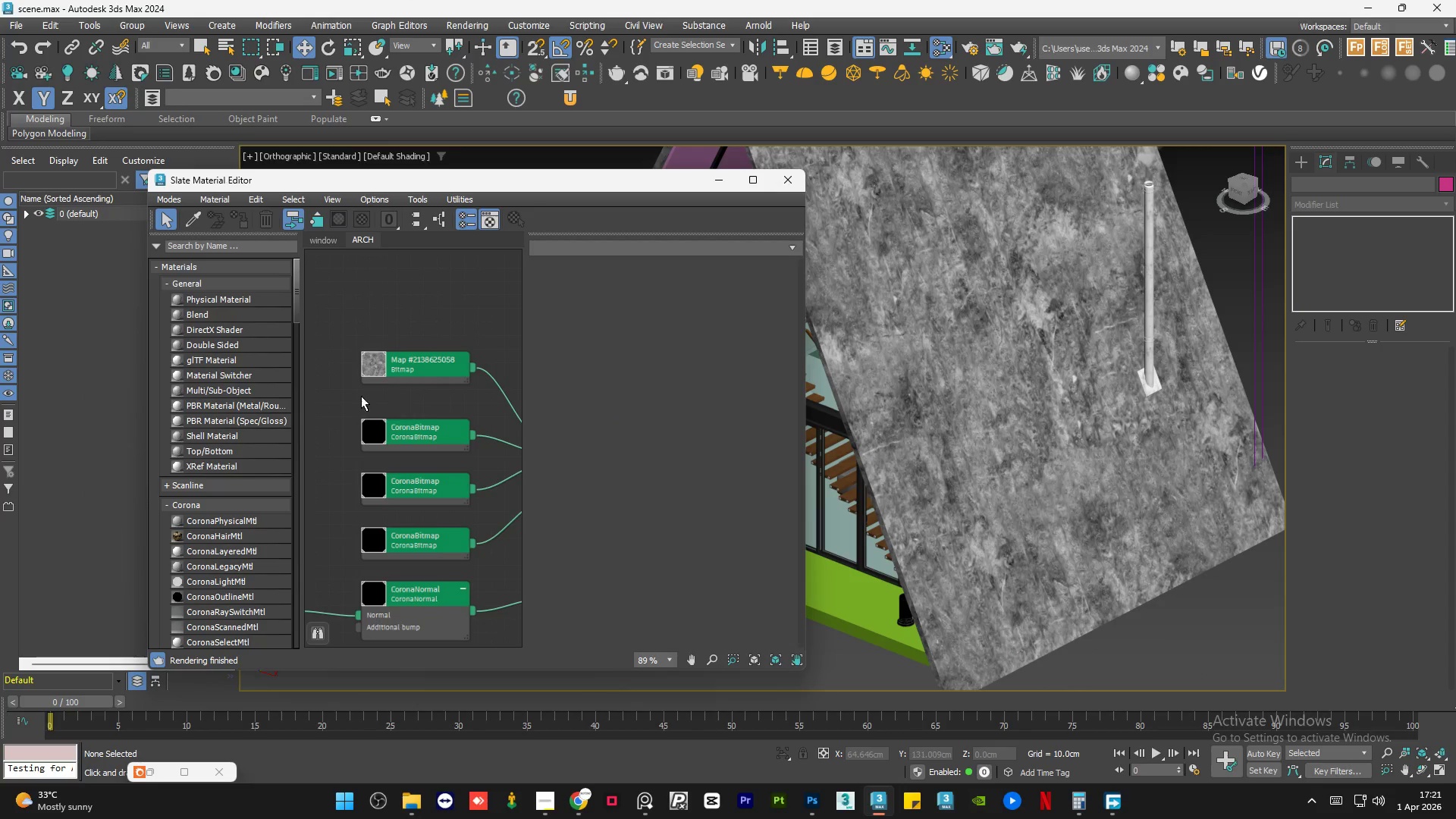 
scroll: coordinate [351, 399], scroll_direction: down, amount: 3.0
 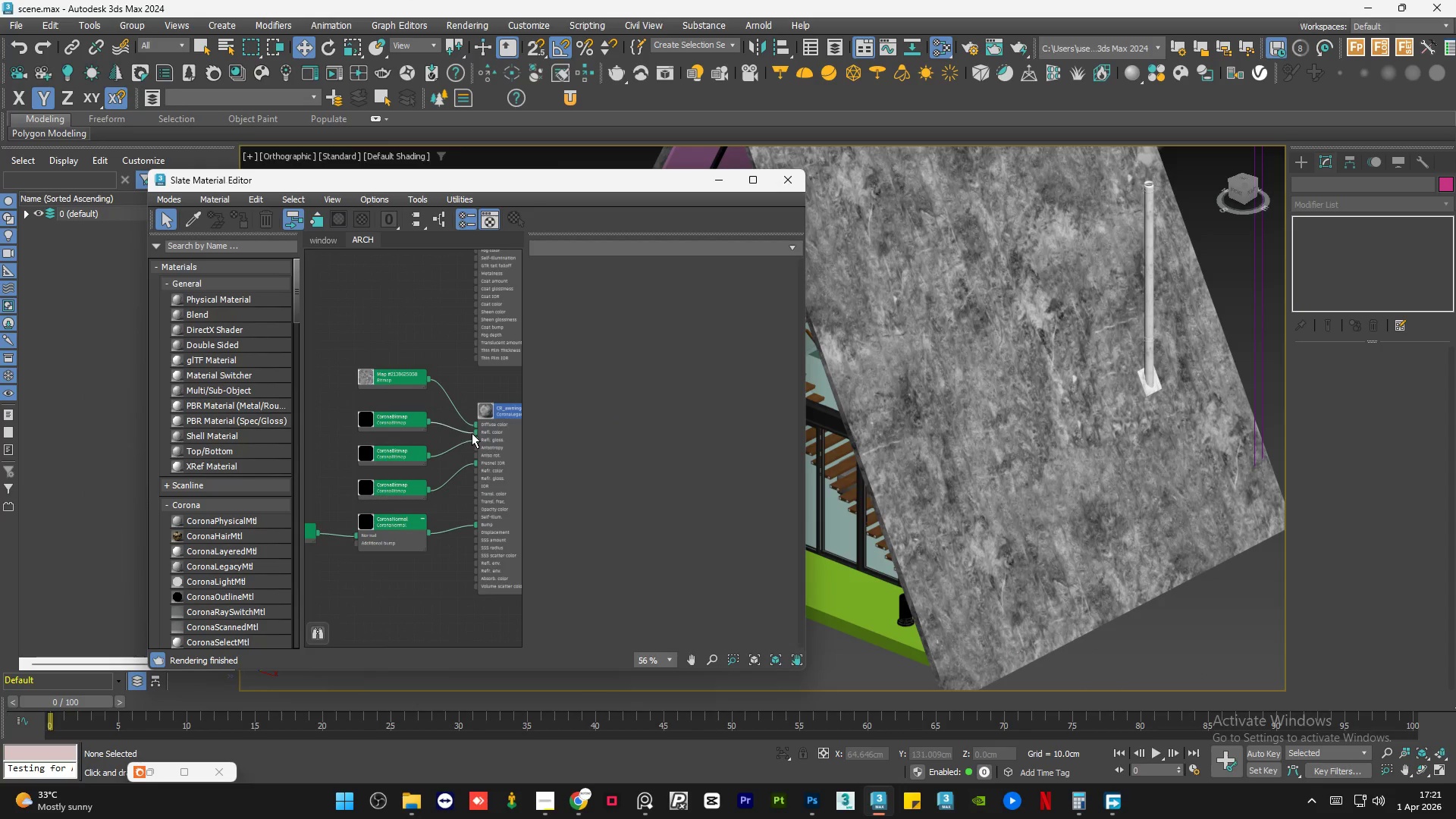 
left_click([488, 435])
 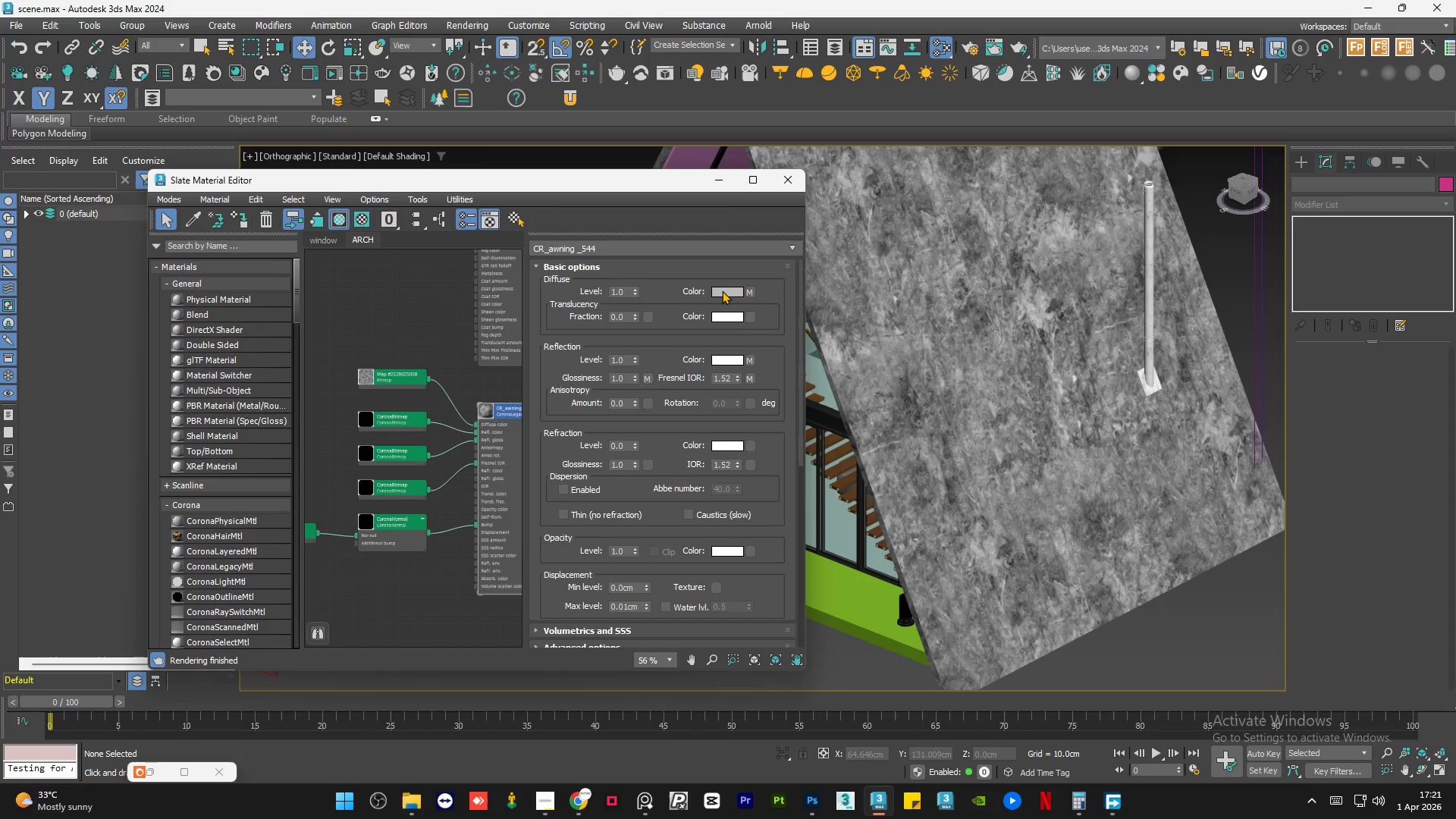 
left_click([722, 290])
 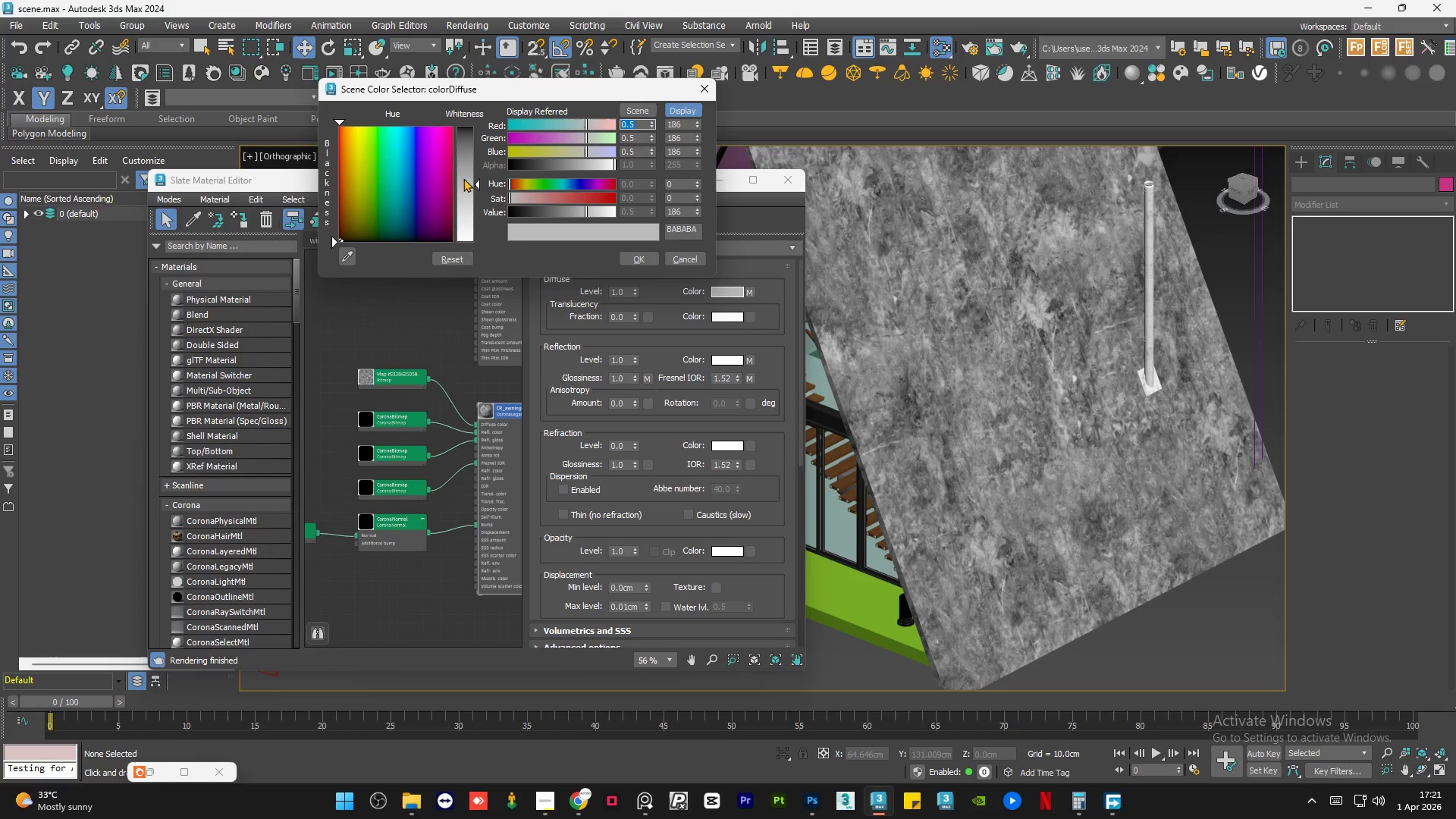 
left_click_drag(start_coordinate=[473, 171], to_coordinate=[463, 127])
 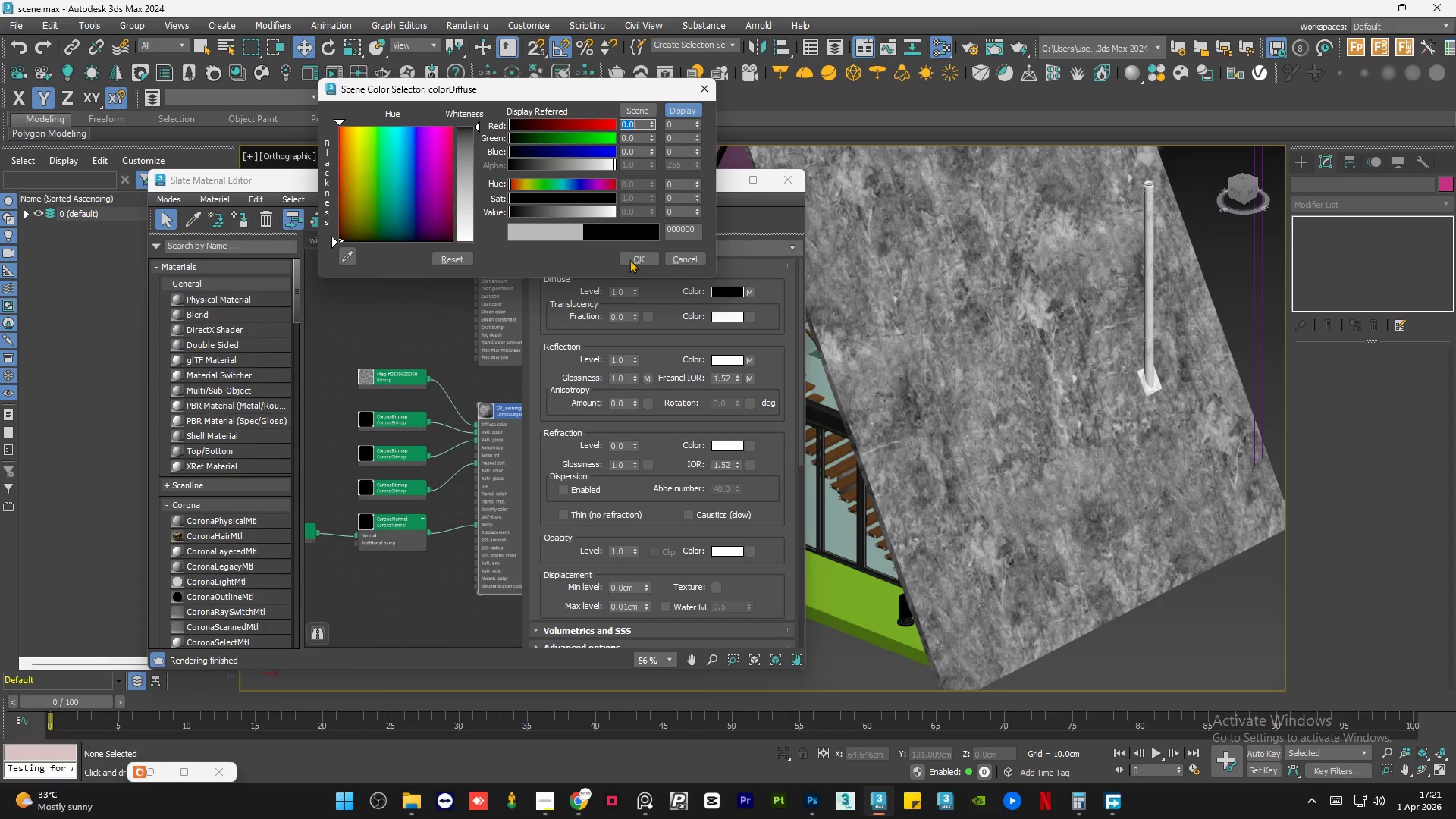 
left_click([632, 259])
 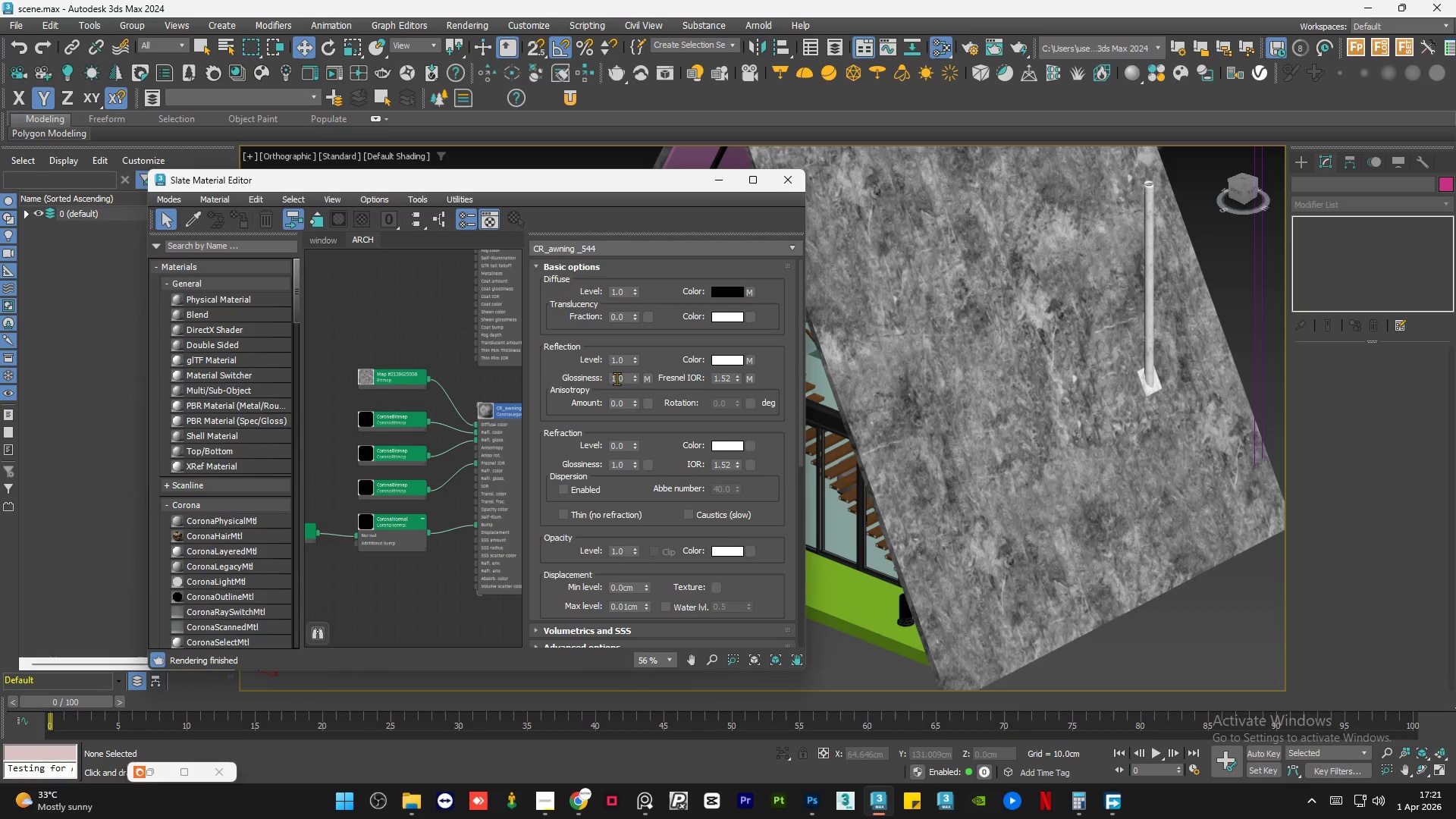 
left_click([422, 344])
 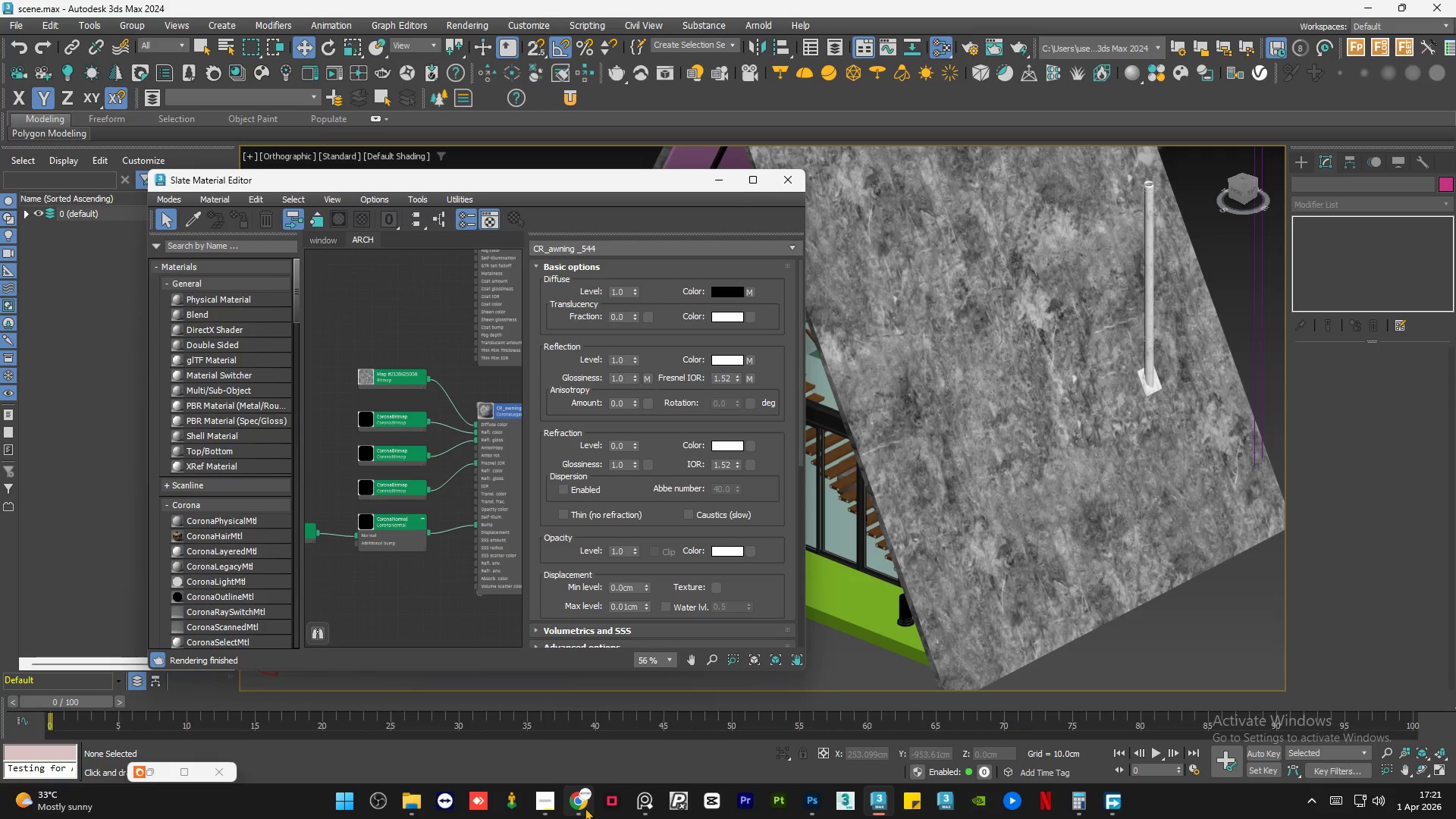 
left_click([585, 808])
 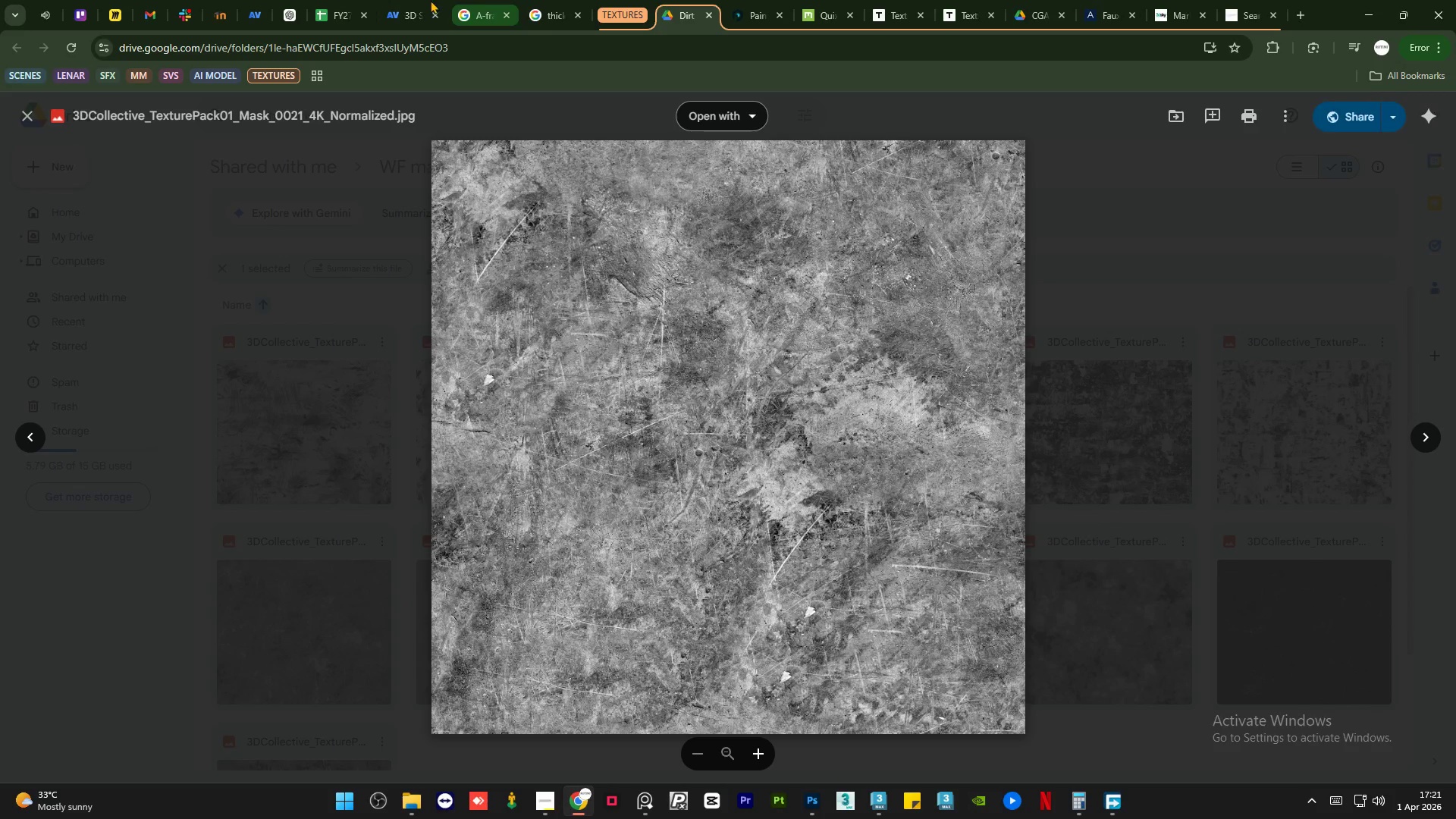 
left_click([405, 0])
 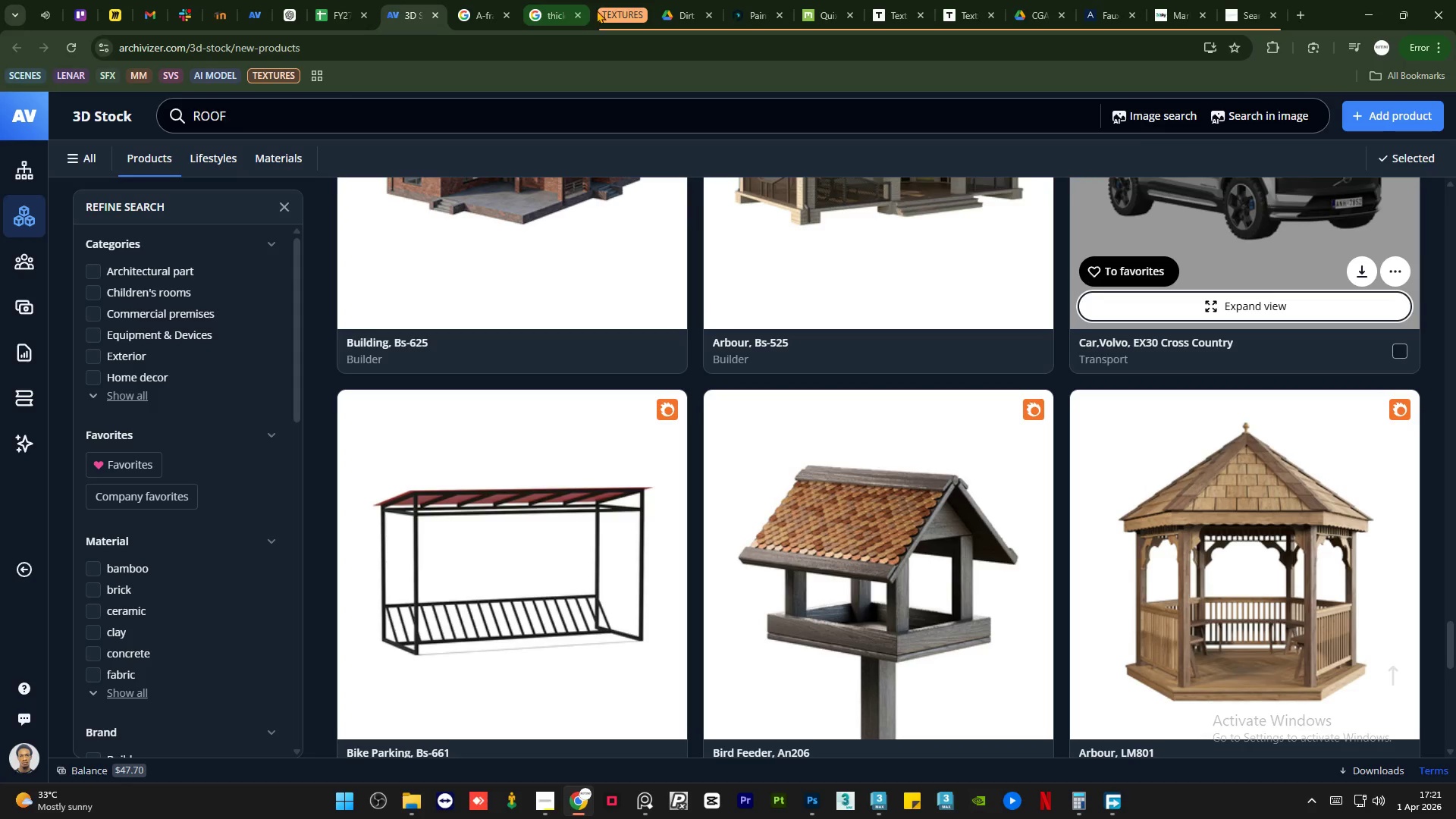 
left_click([617, 6])
 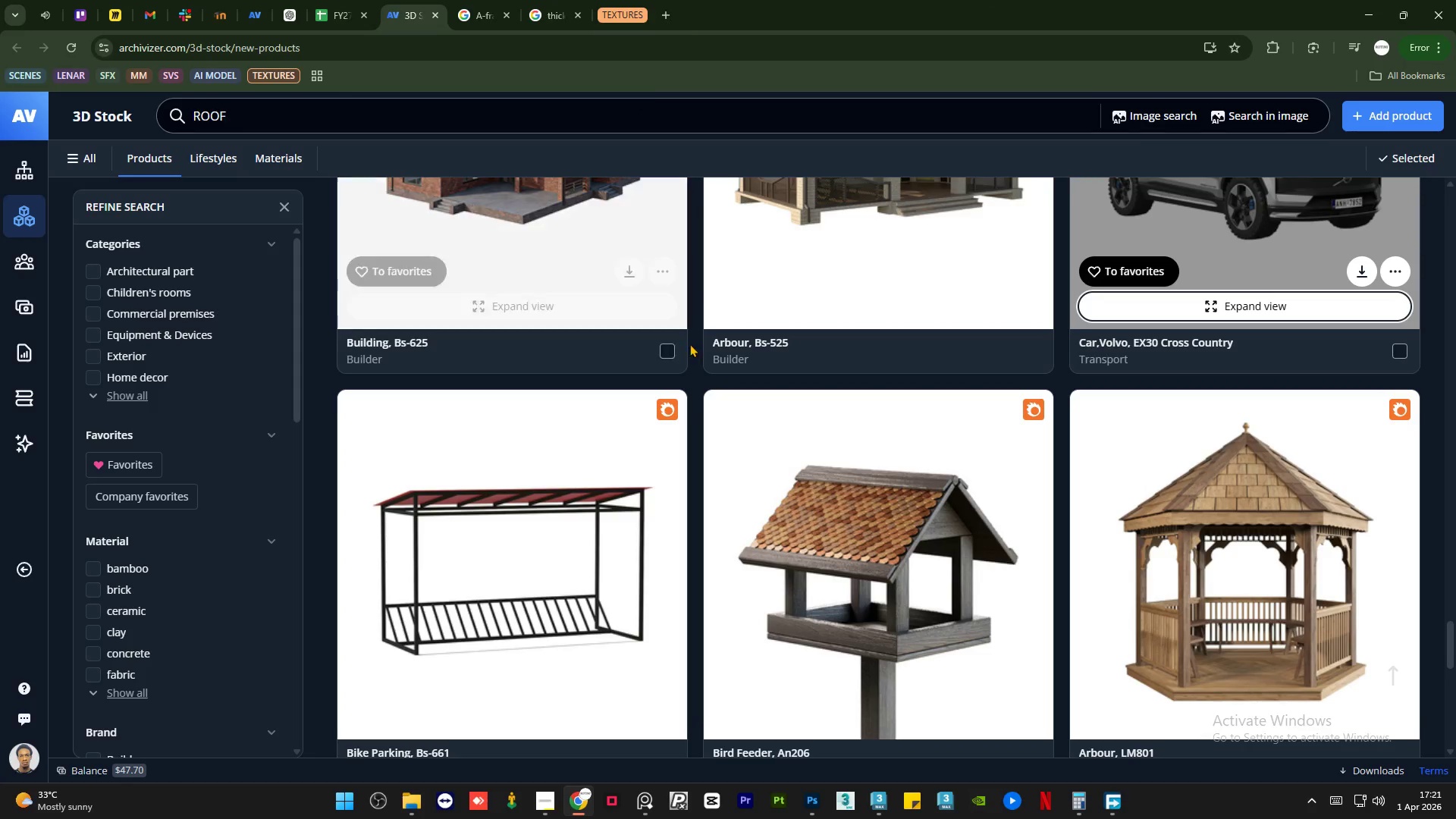 
scroll: coordinate [686, 403], scroll_direction: up, amount: 45.0
 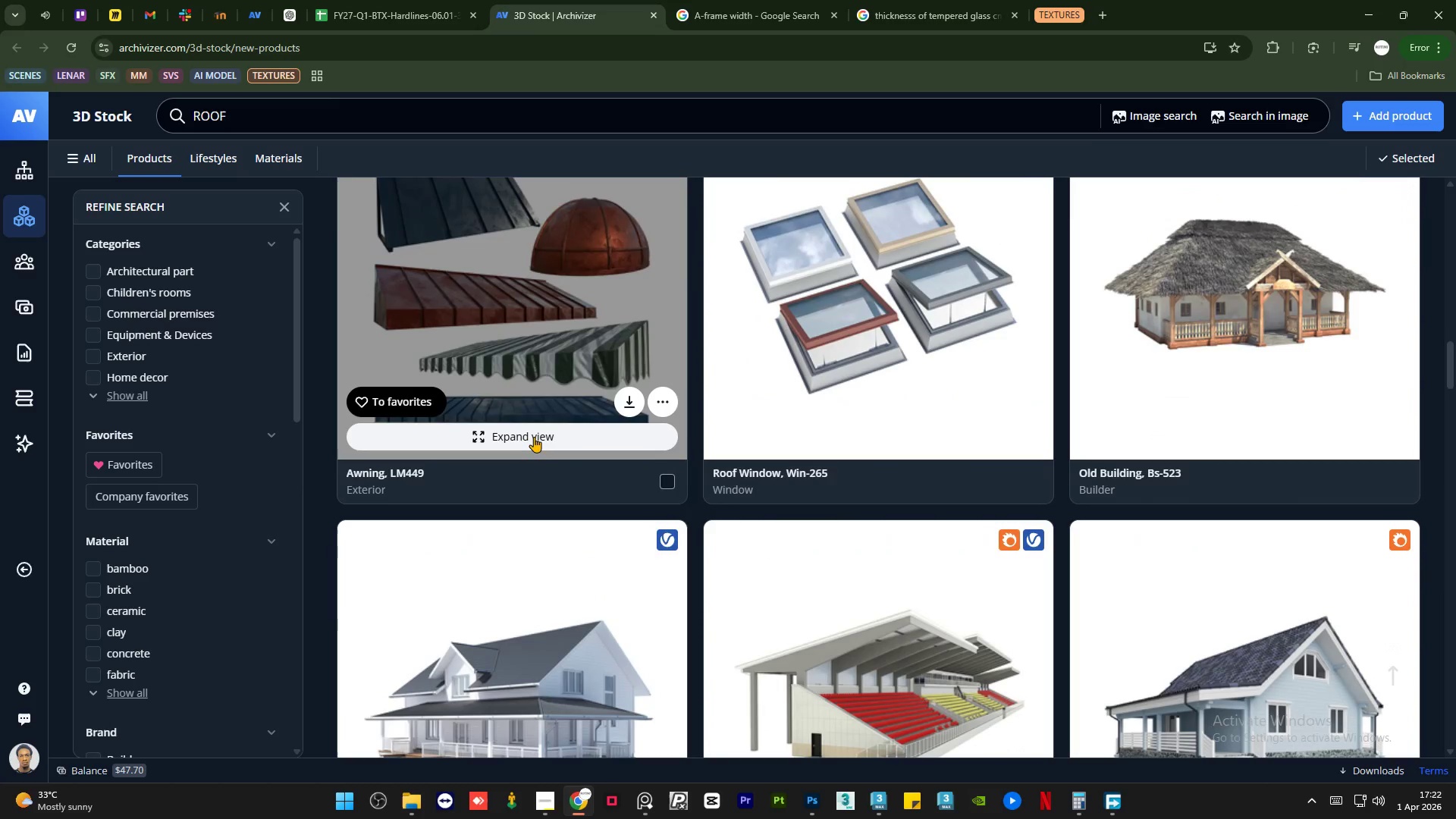 
left_click([532, 437])
 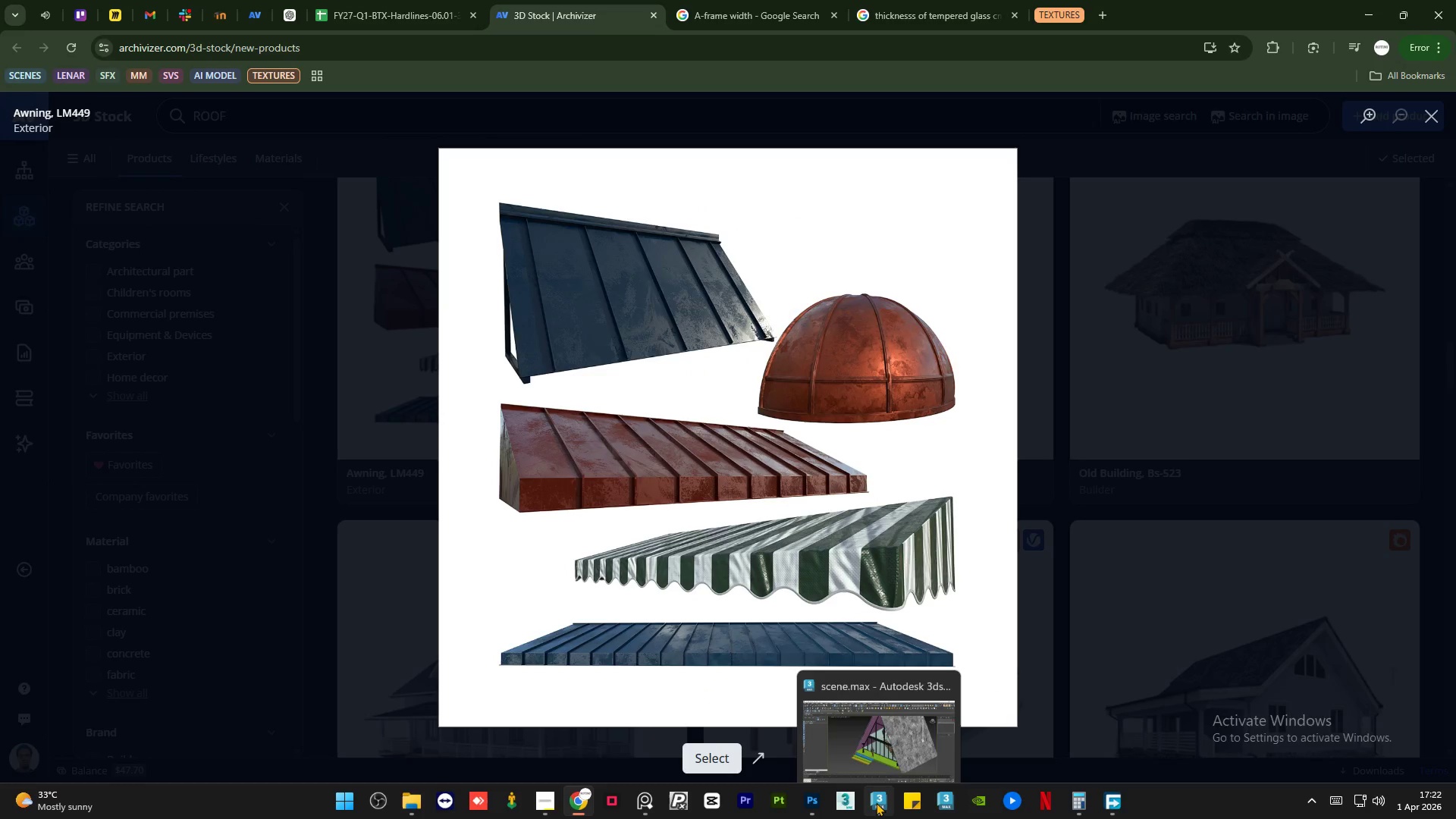 
left_click([880, 727])
 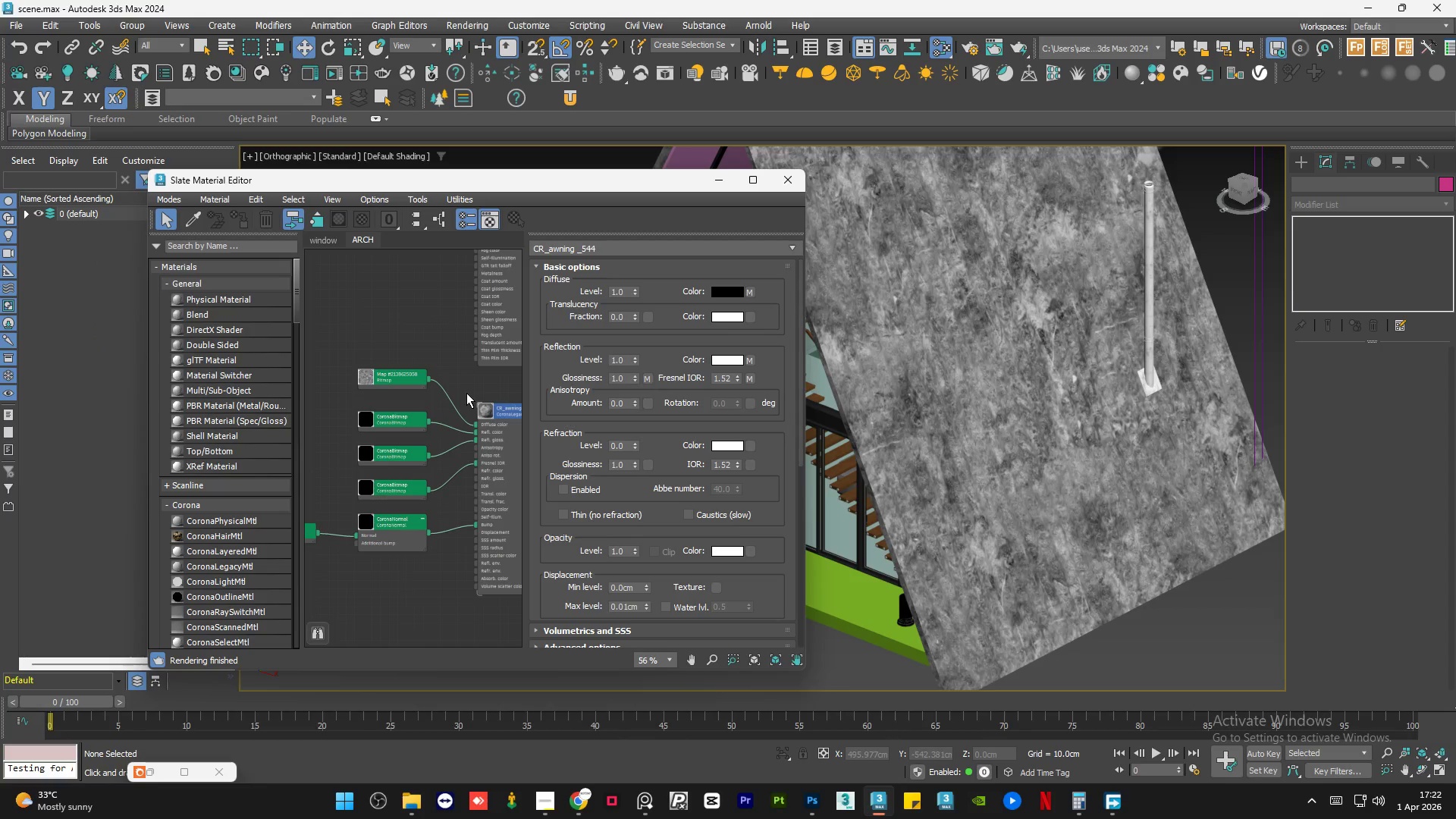 
scroll: coordinate [477, 420], scroll_direction: up, amount: 4.0
 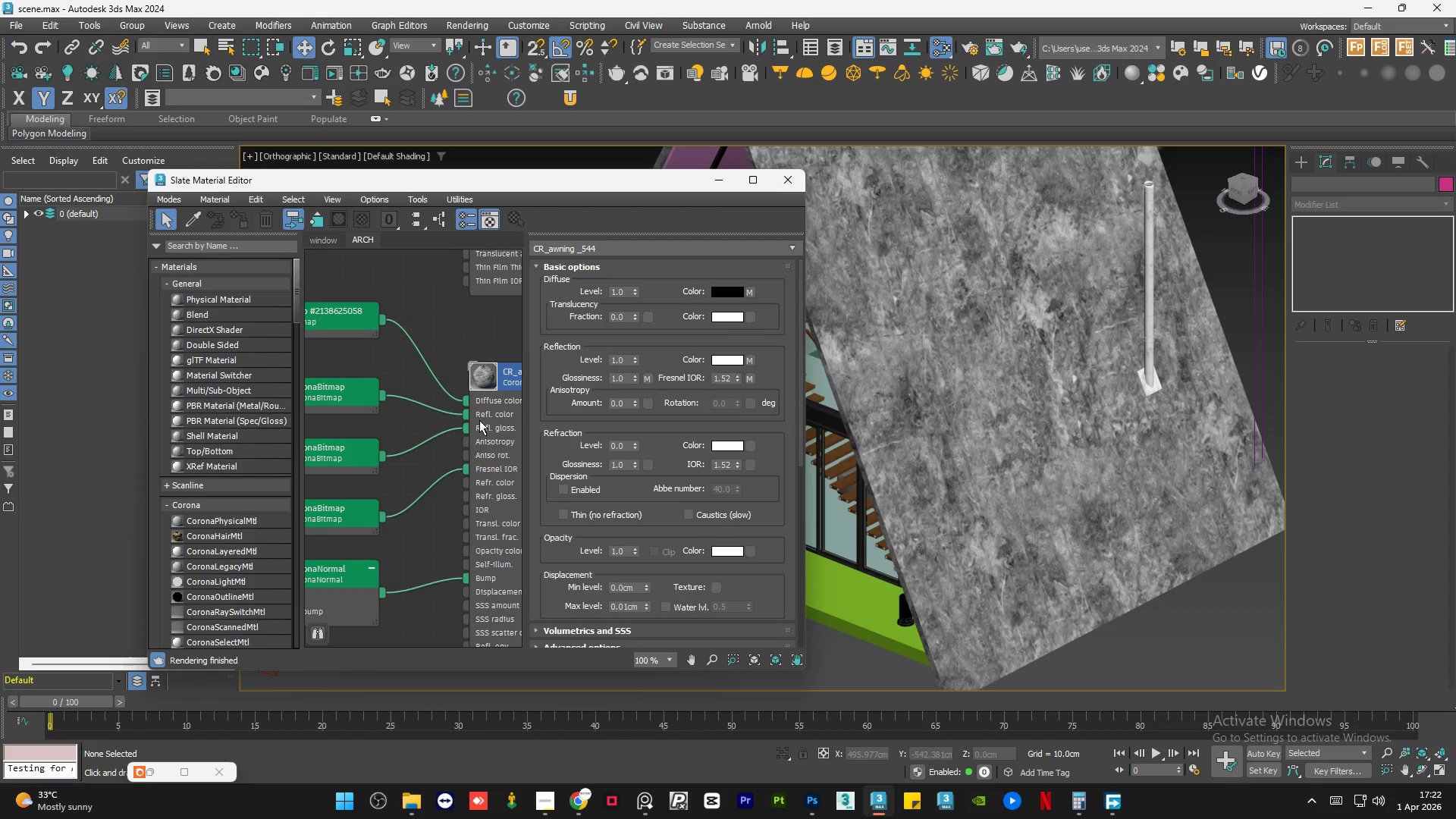 
scroll: coordinate [479, 420], scroll_direction: down, amount: 4.0
 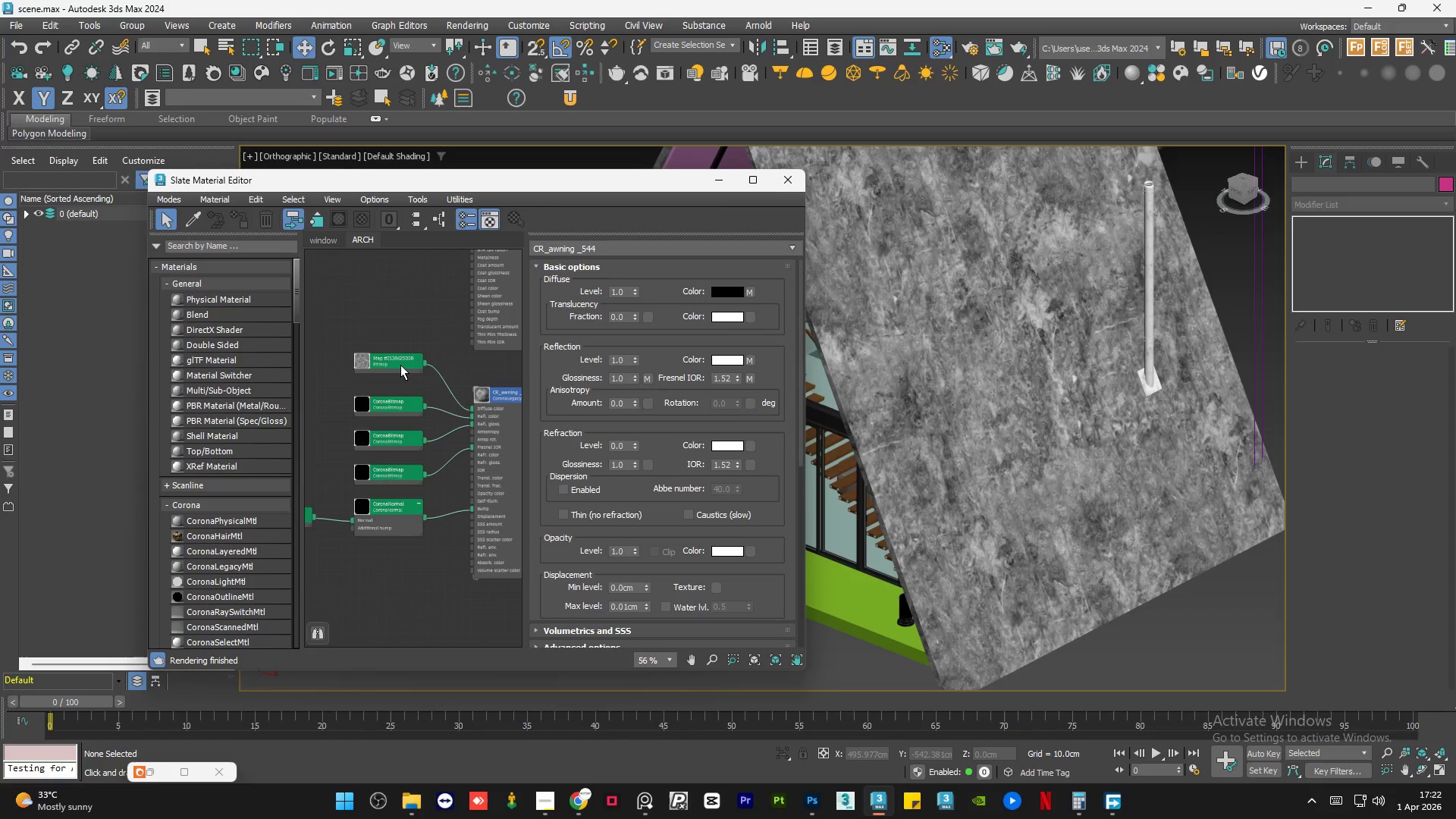 
left_click_drag(start_coordinate=[396, 362], to_coordinate=[394, 375])
 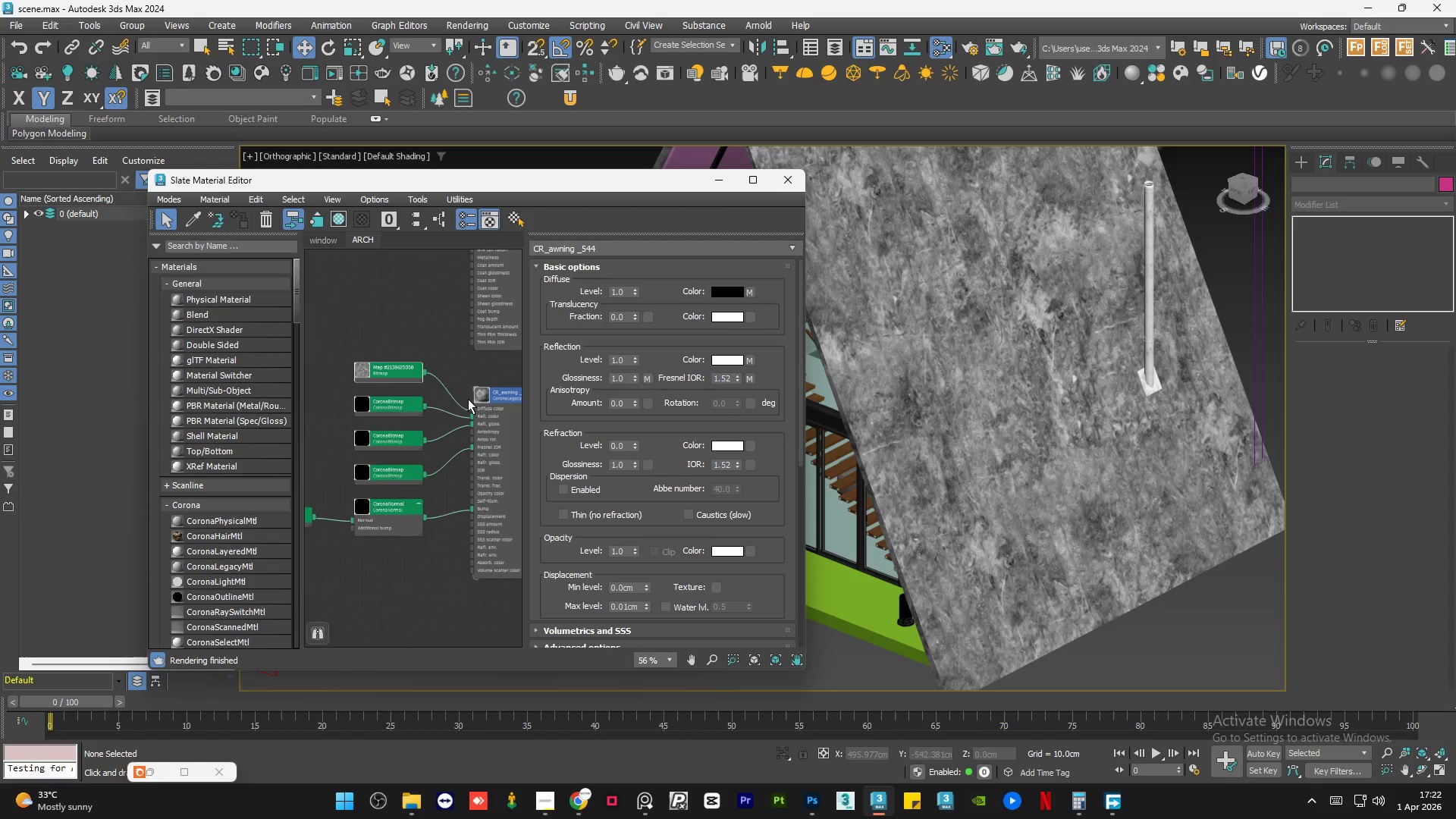 
scroll: coordinate [487, 405], scroll_direction: up, amount: 3.0
 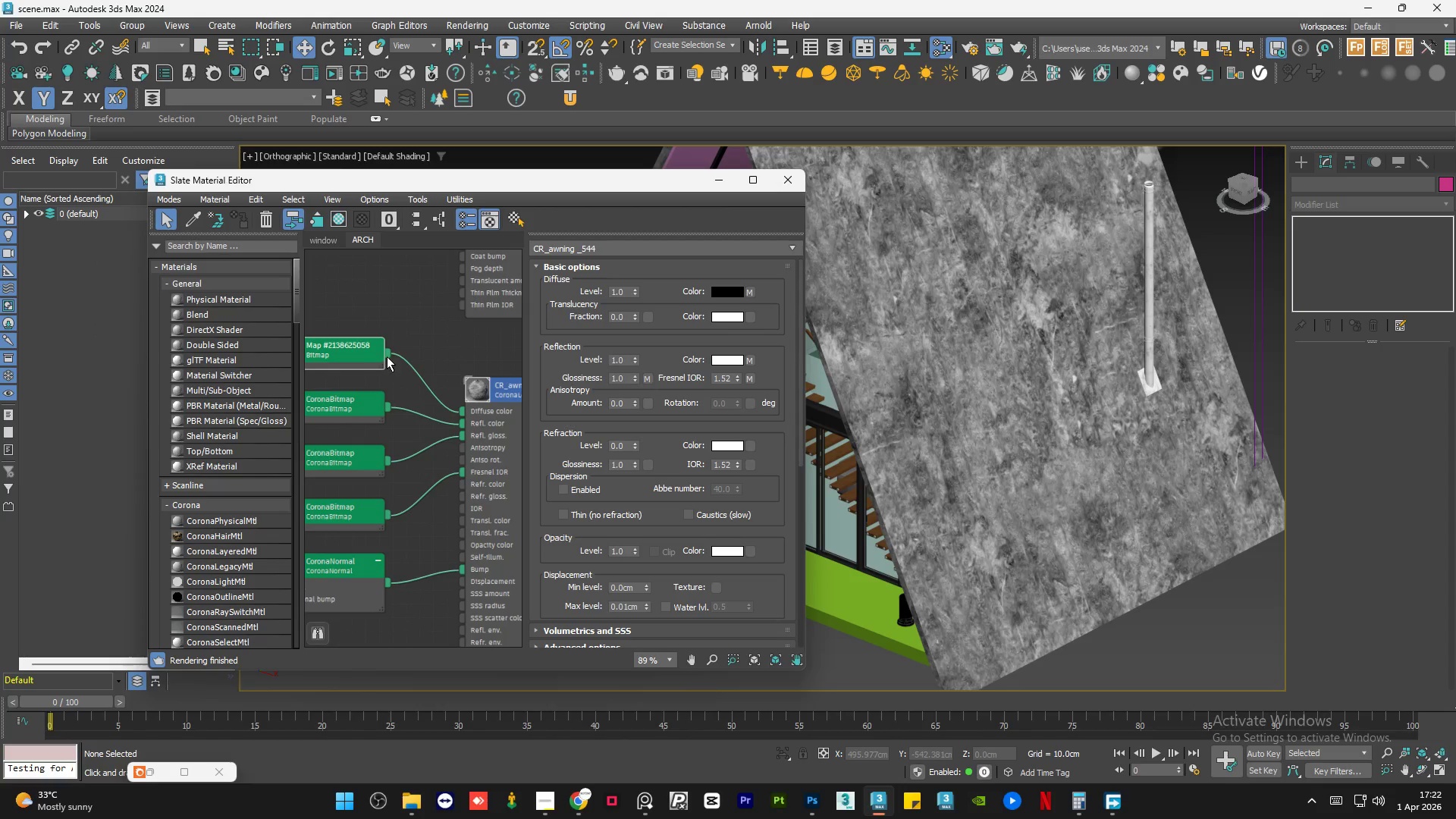 
left_click_drag(start_coordinate=[388, 355], to_coordinate=[462, 425])
 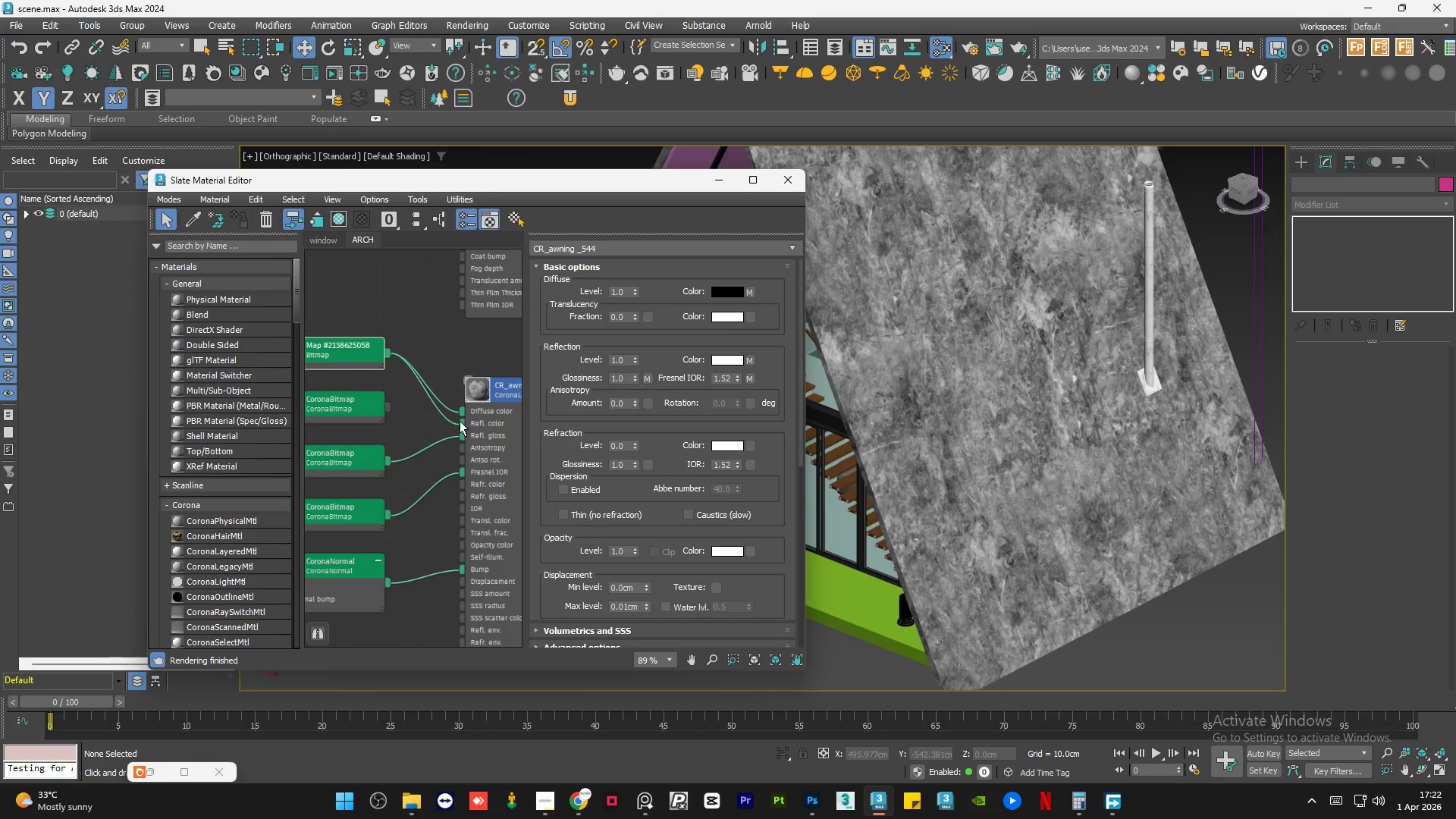 
scroll: coordinate [460, 421], scroll_direction: up, amount: 2.0
 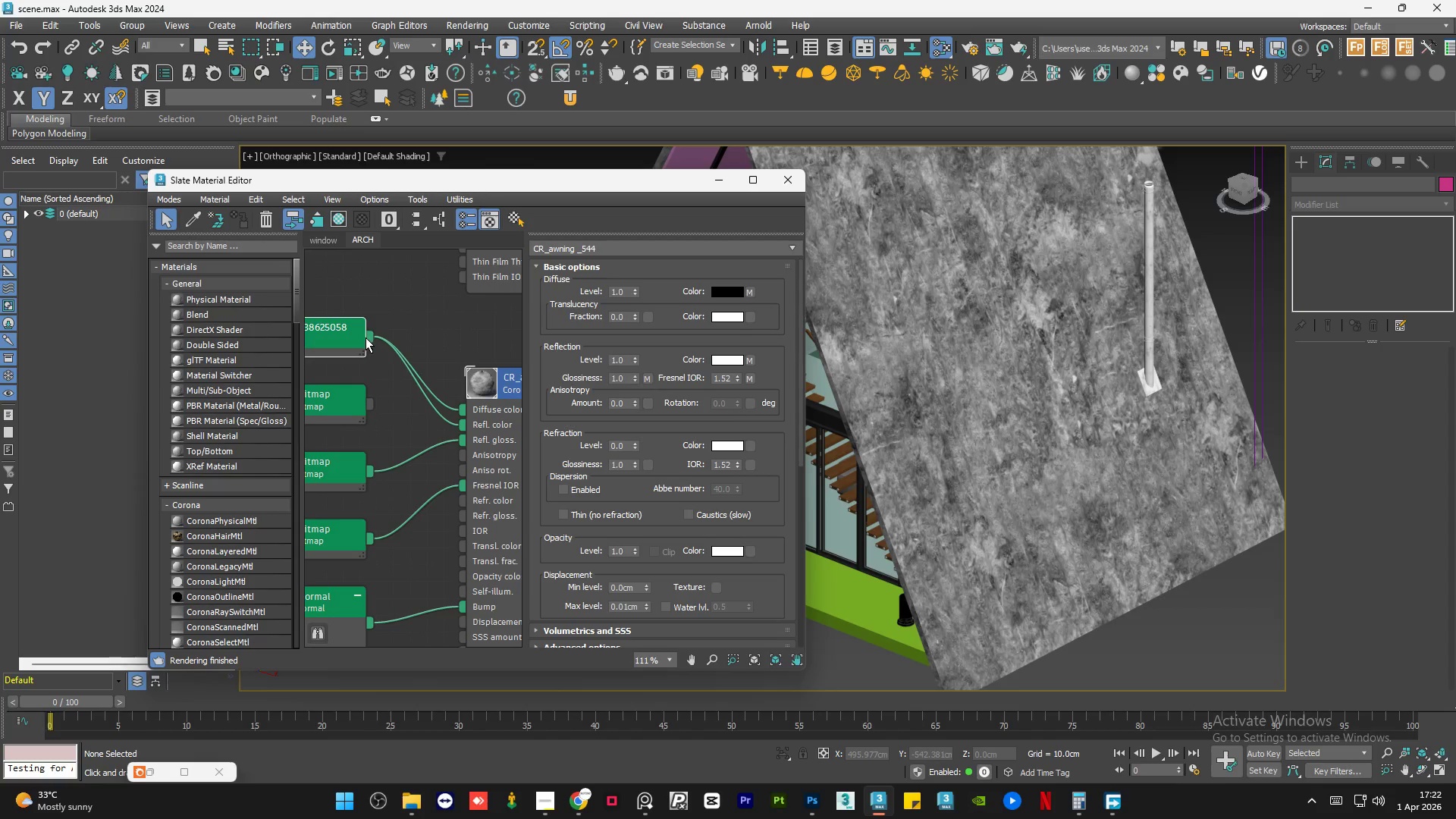 
left_click_drag(start_coordinate=[366, 337], to_coordinate=[463, 443])
 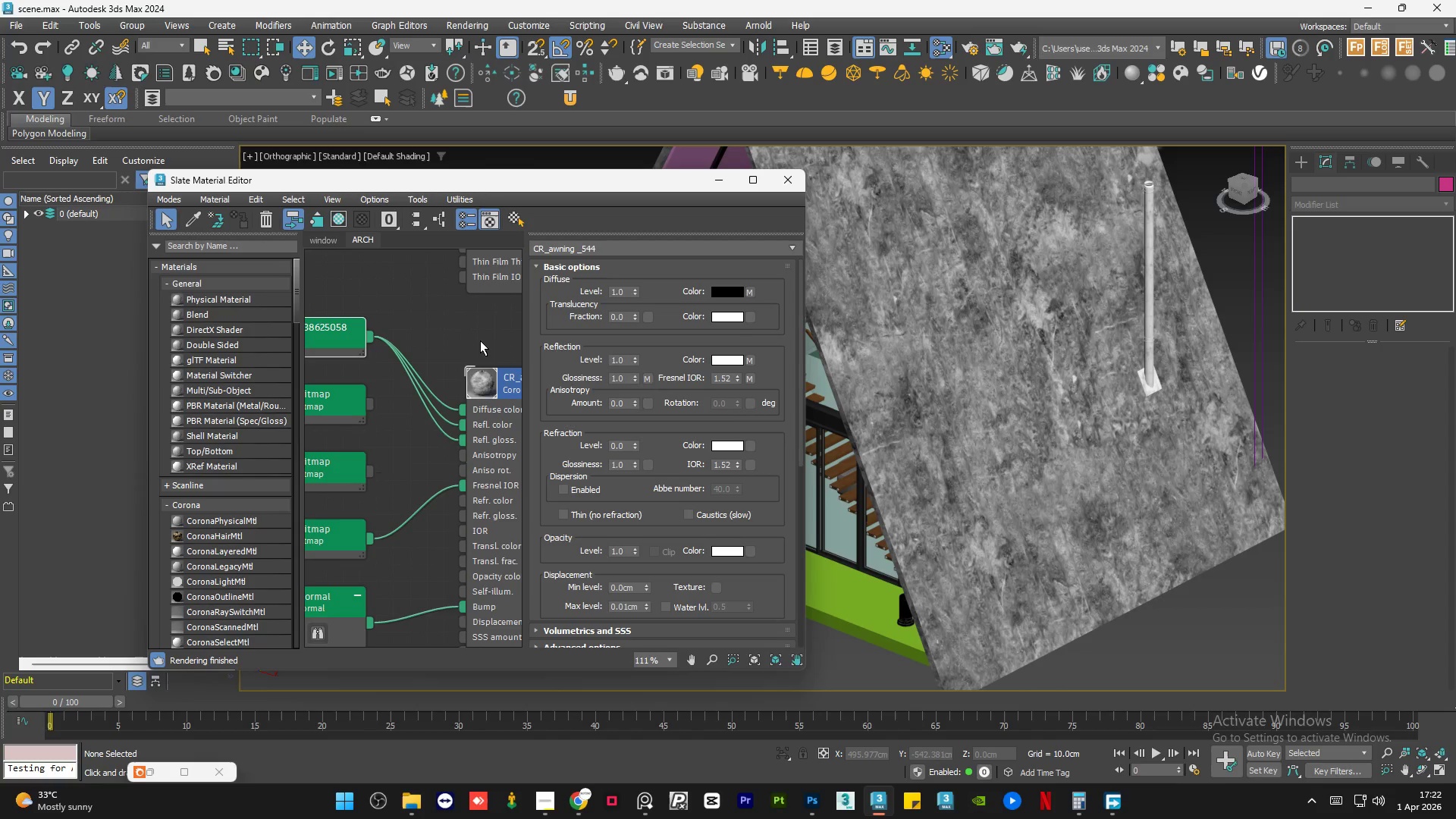 
scroll: coordinate [481, 340], scroll_direction: down, amount: 4.0
 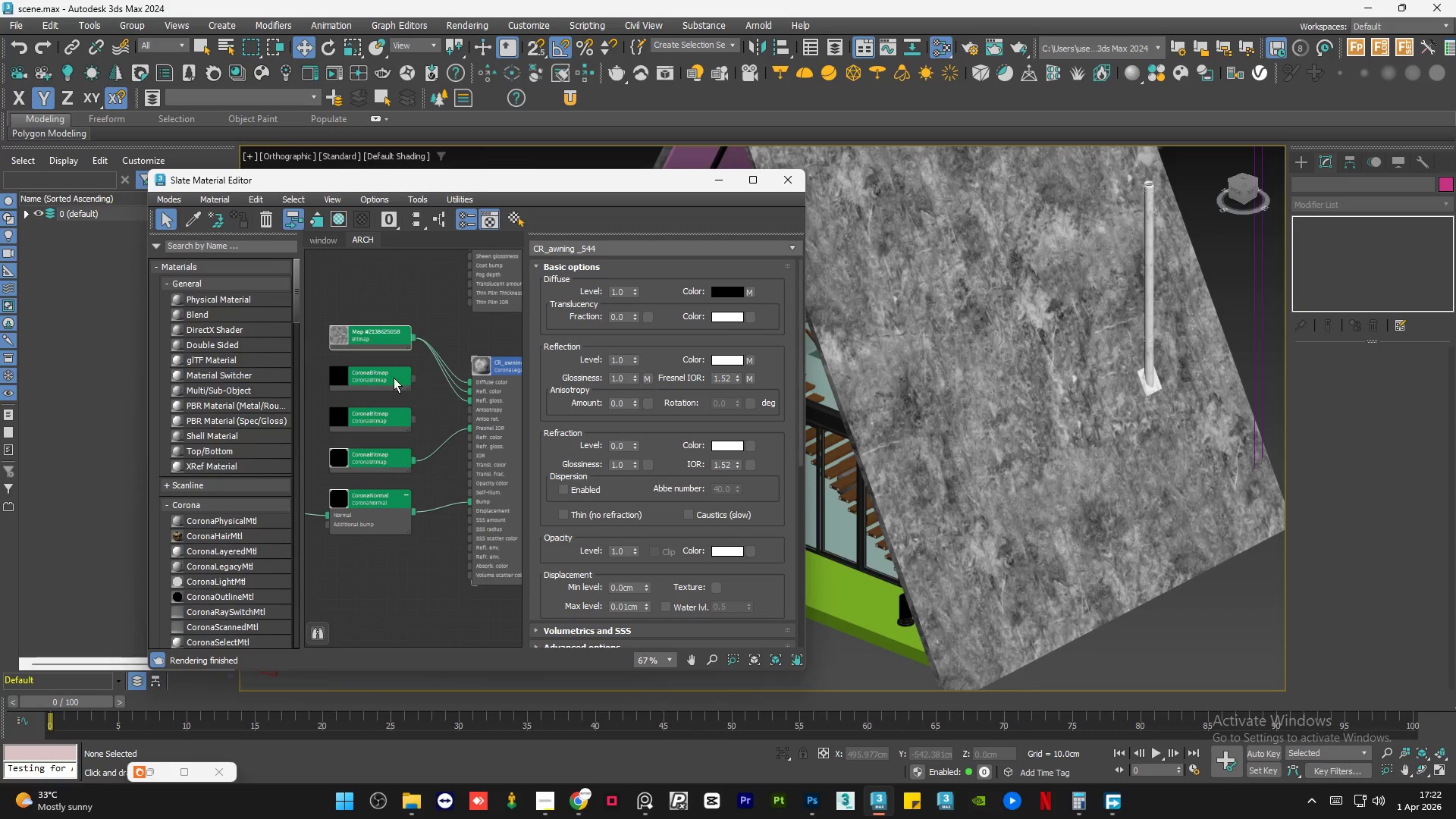 
left_click([389, 378])
 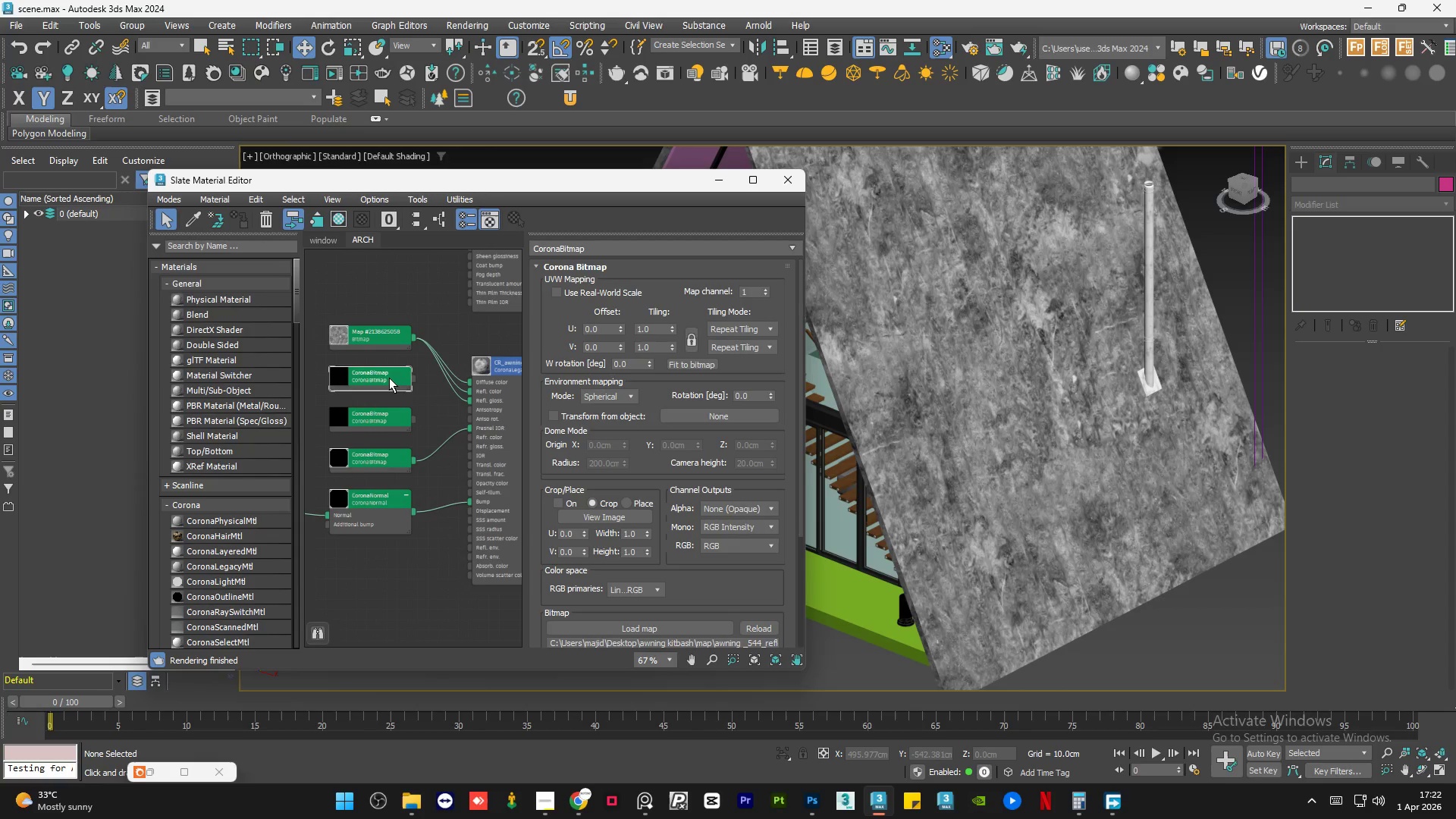 
key(Delete)
 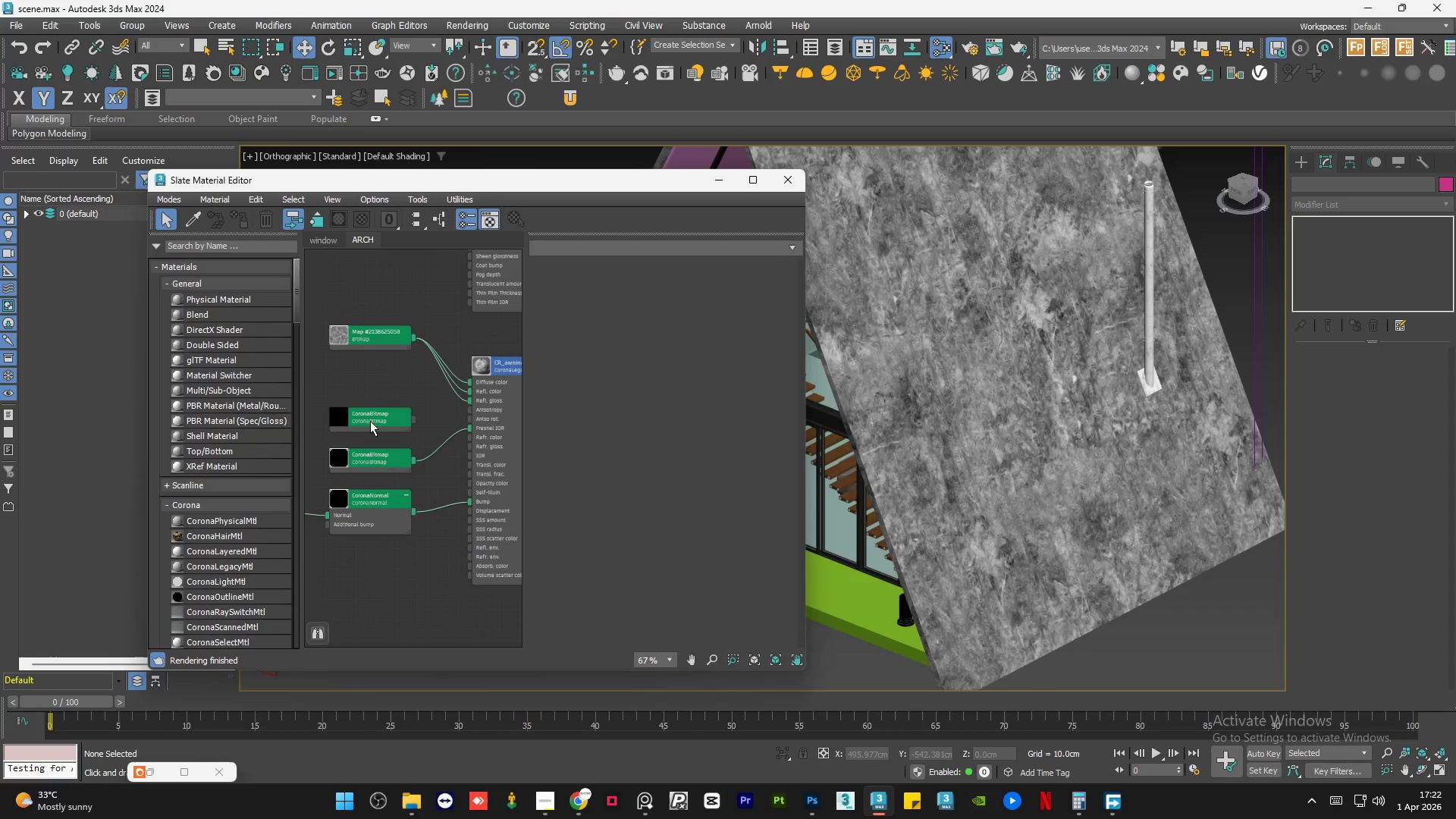 
left_click([370, 421])
 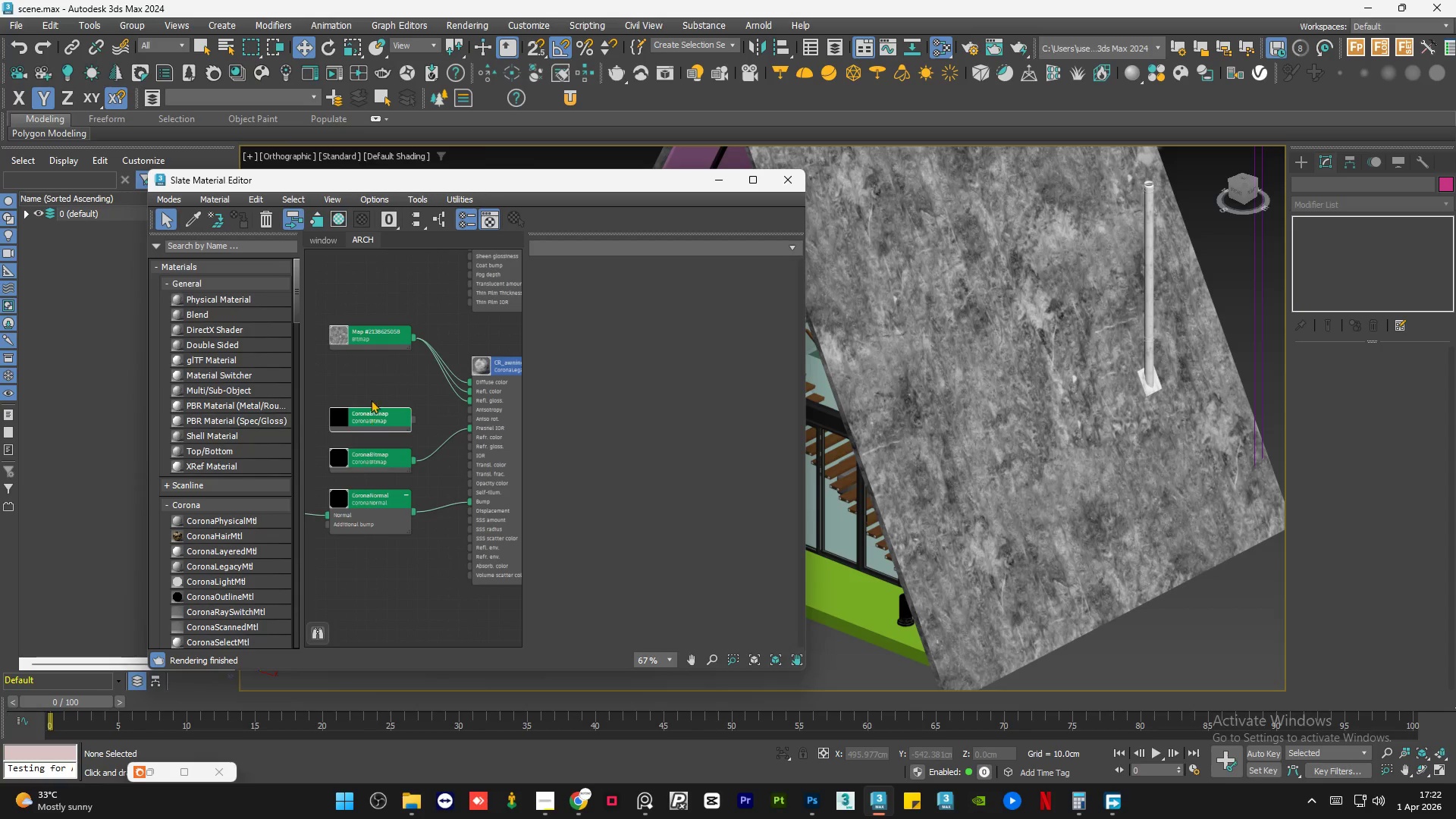 
key(Delete)
 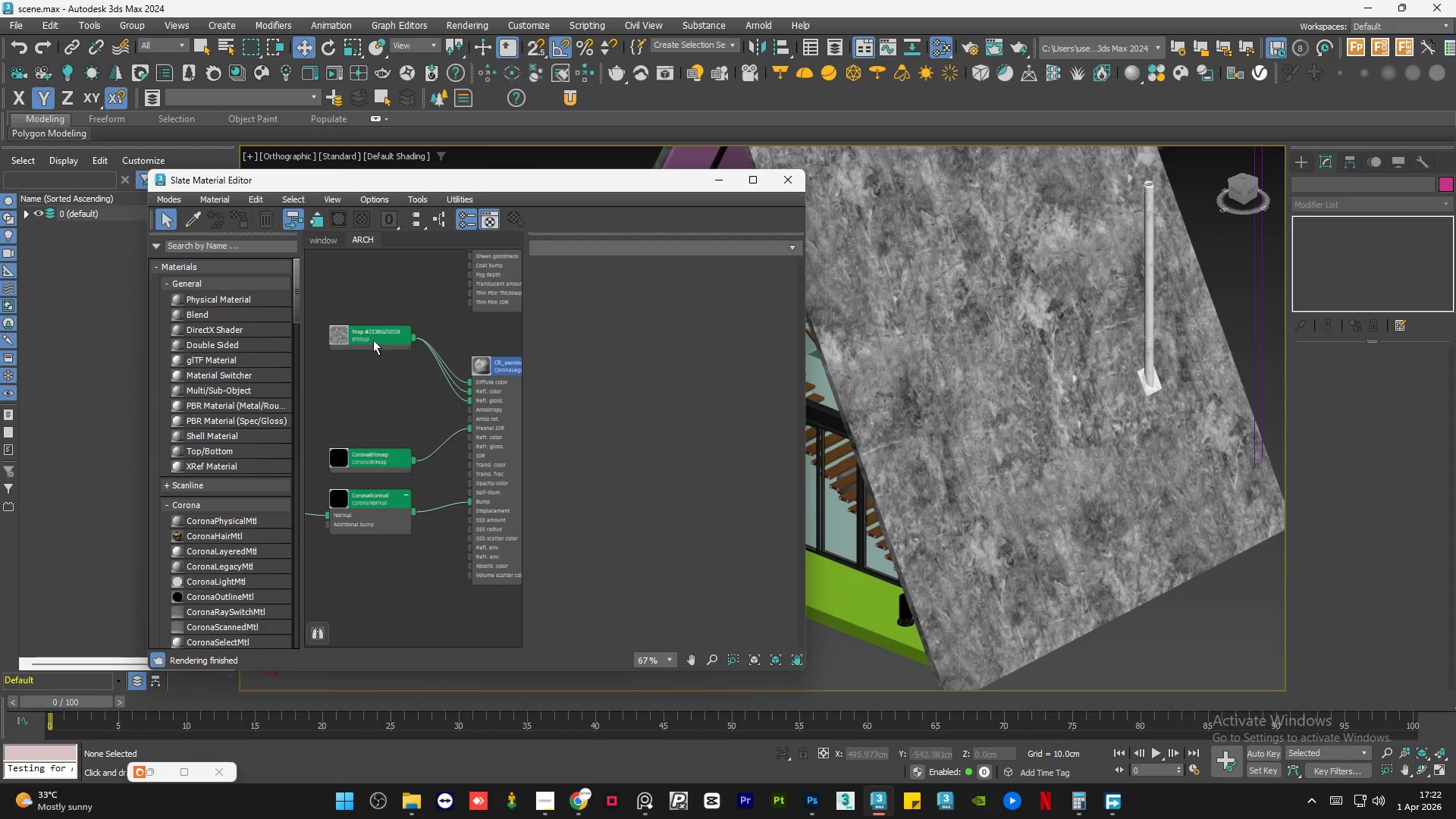 
left_click_drag(start_coordinate=[373, 339], to_coordinate=[377, 409])
 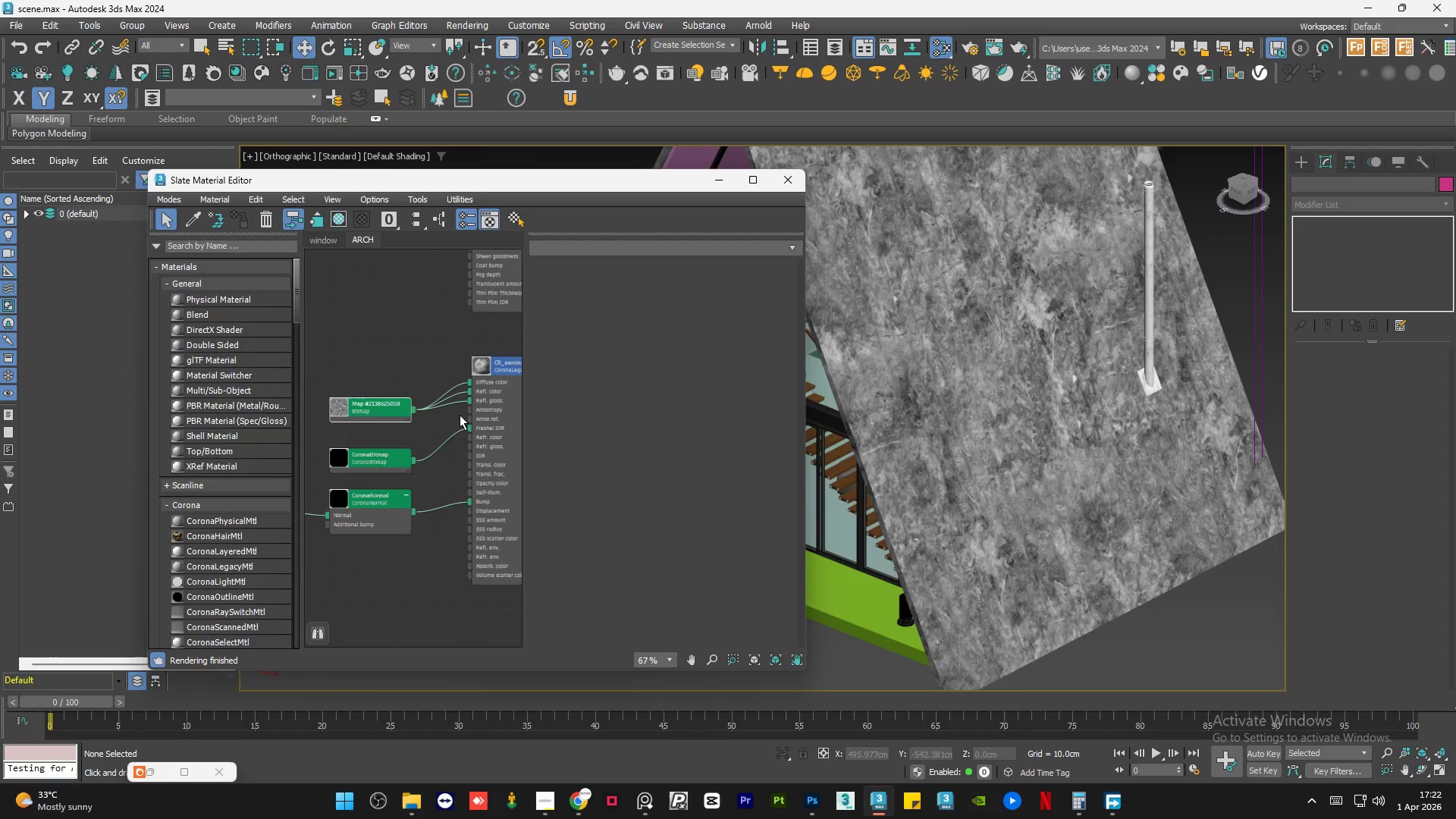 
scroll: coordinate [491, 409], scroll_direction: up, amount: 4.0
 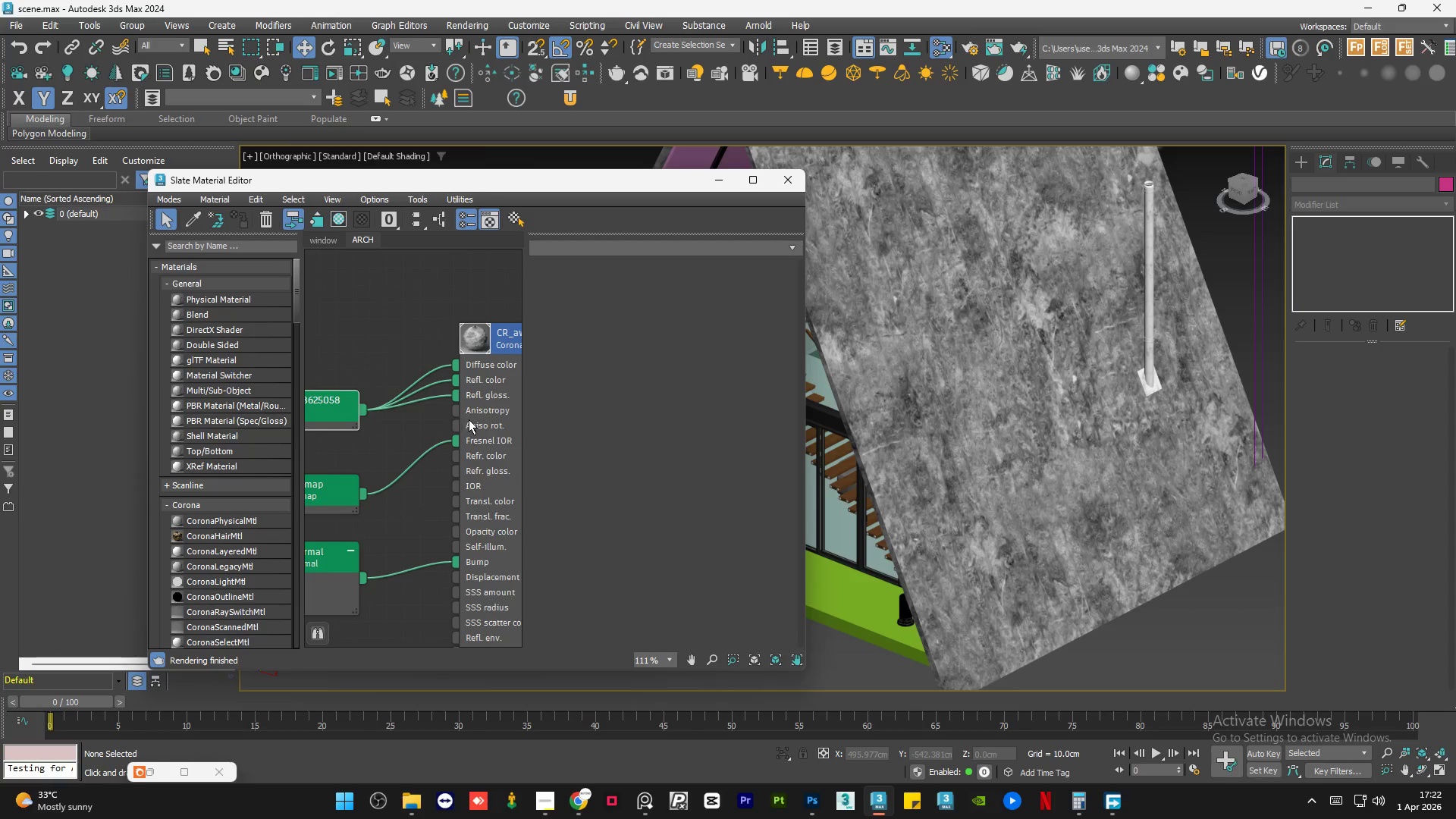 
double_click([496, 428])
 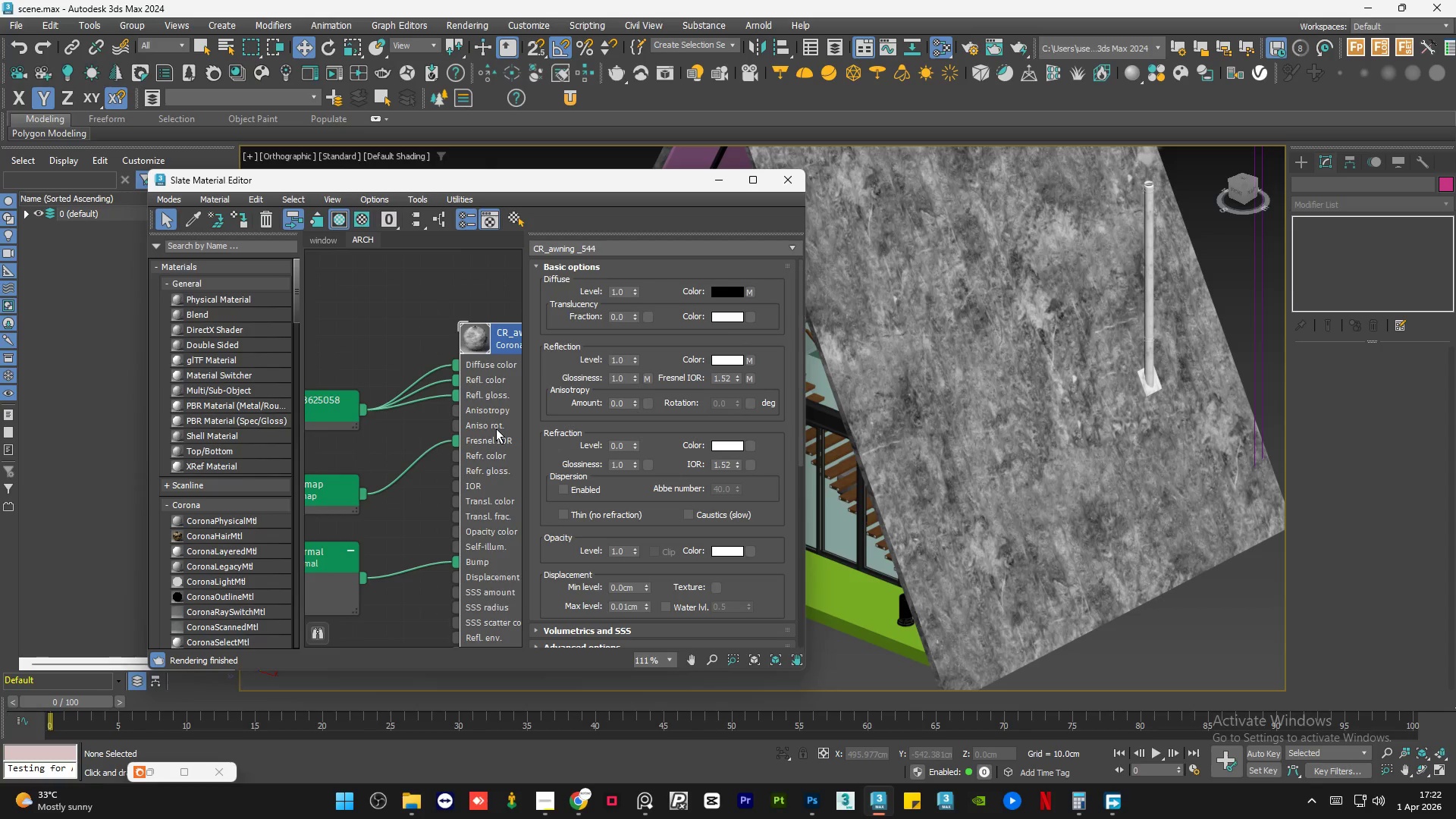 
scroll: coordinate [496, 429], scroll_direction: down, amount: 7.0
 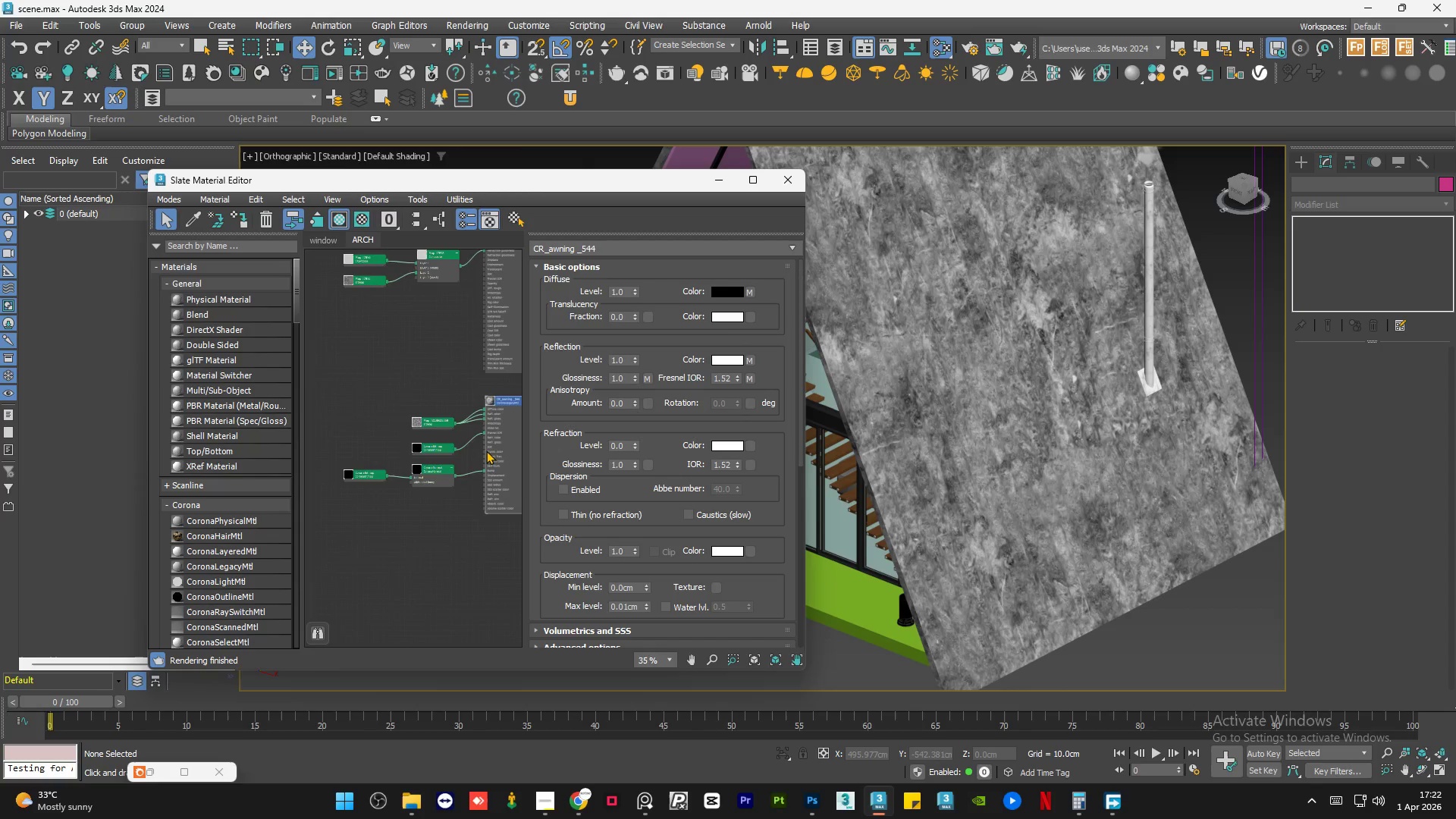 
scroll: coordinate [486, 451], scroll_direction: up, amount: 7.0
 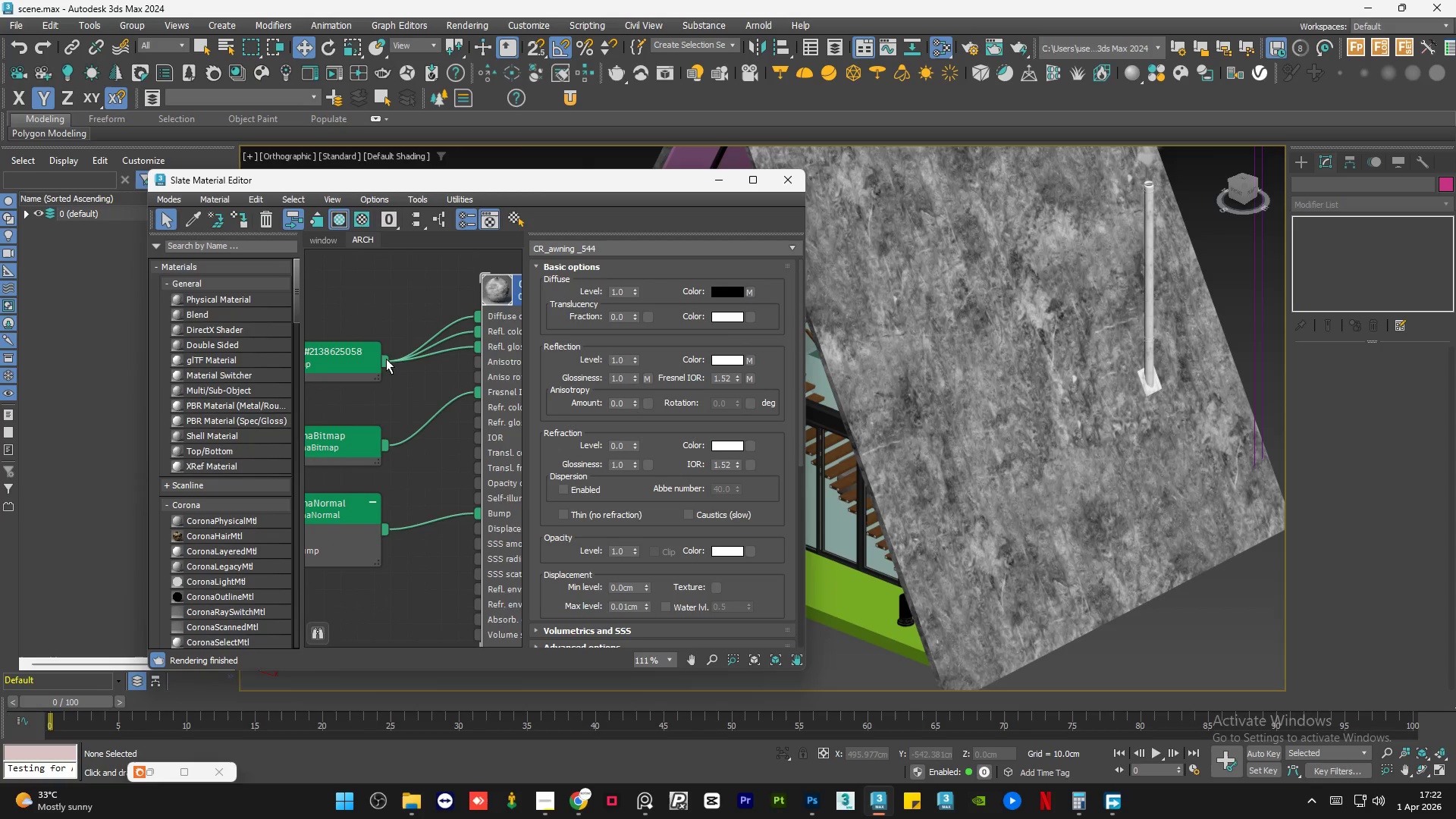 
left_click_drag(start_coordinate=[384, 359], to_coordinate=[475, 510])
 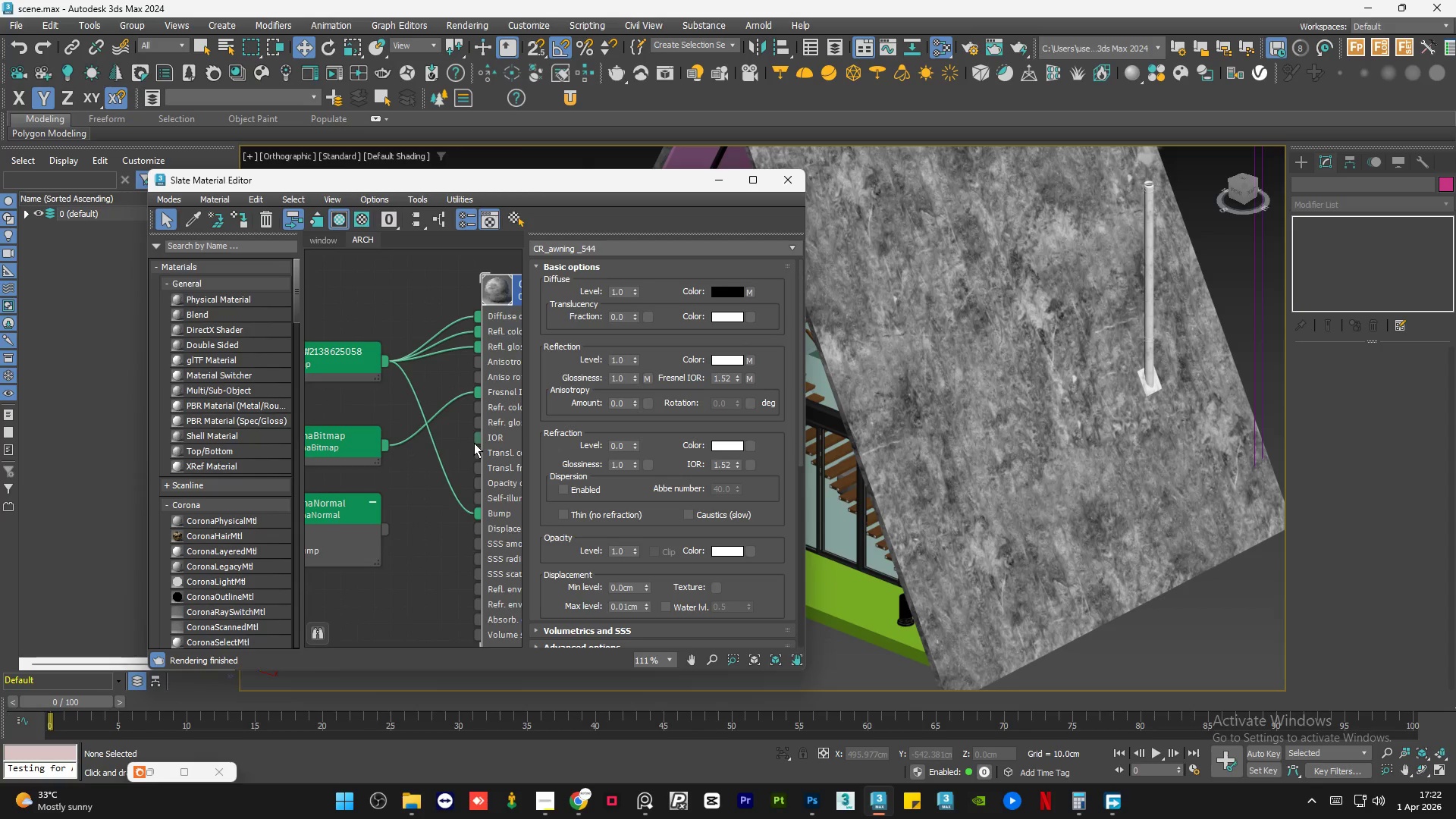 
left_click([381, 488])
 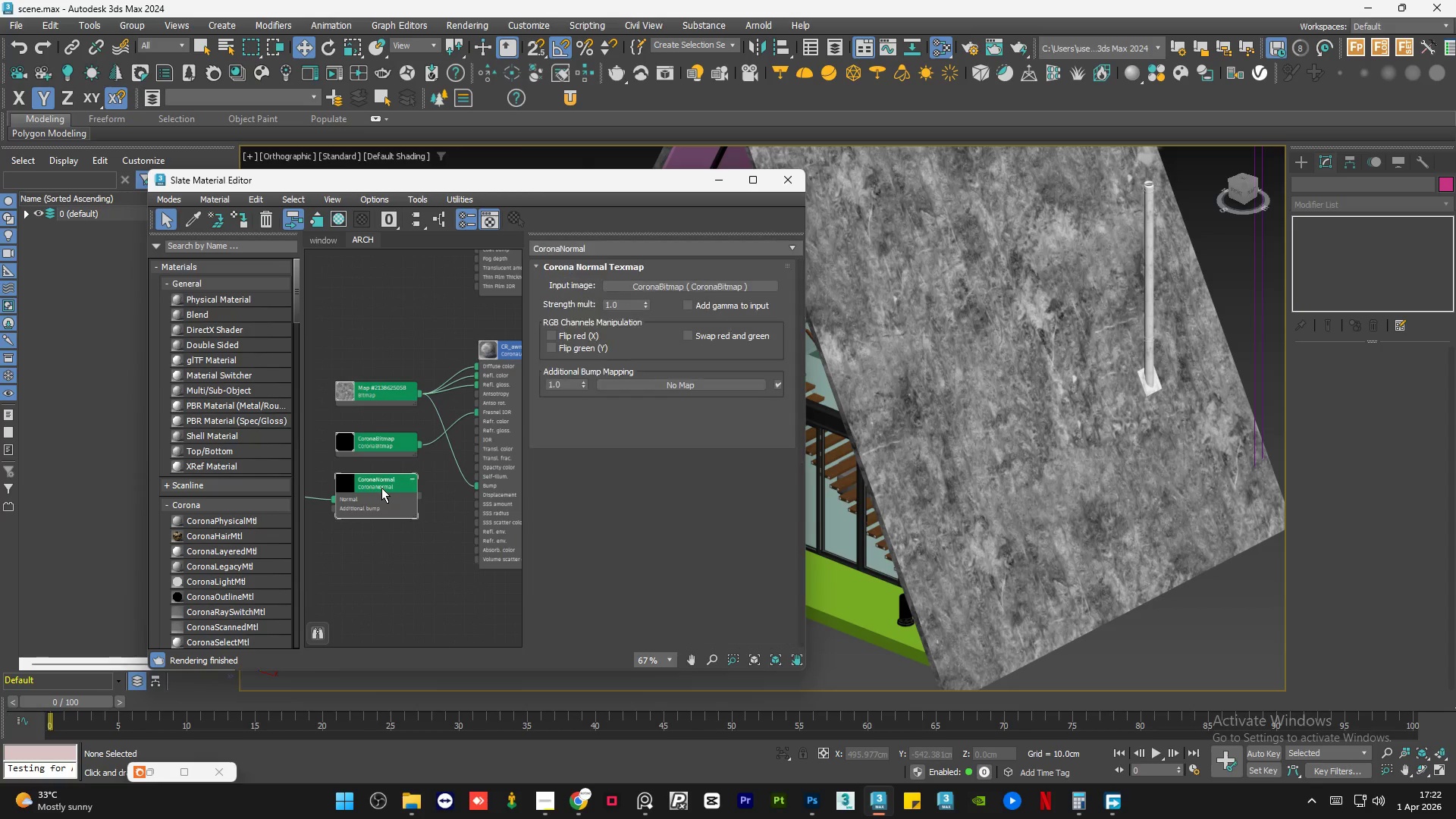 
scroll: coordinate [474, 443], scroll_direction: down, amount: 4.0
 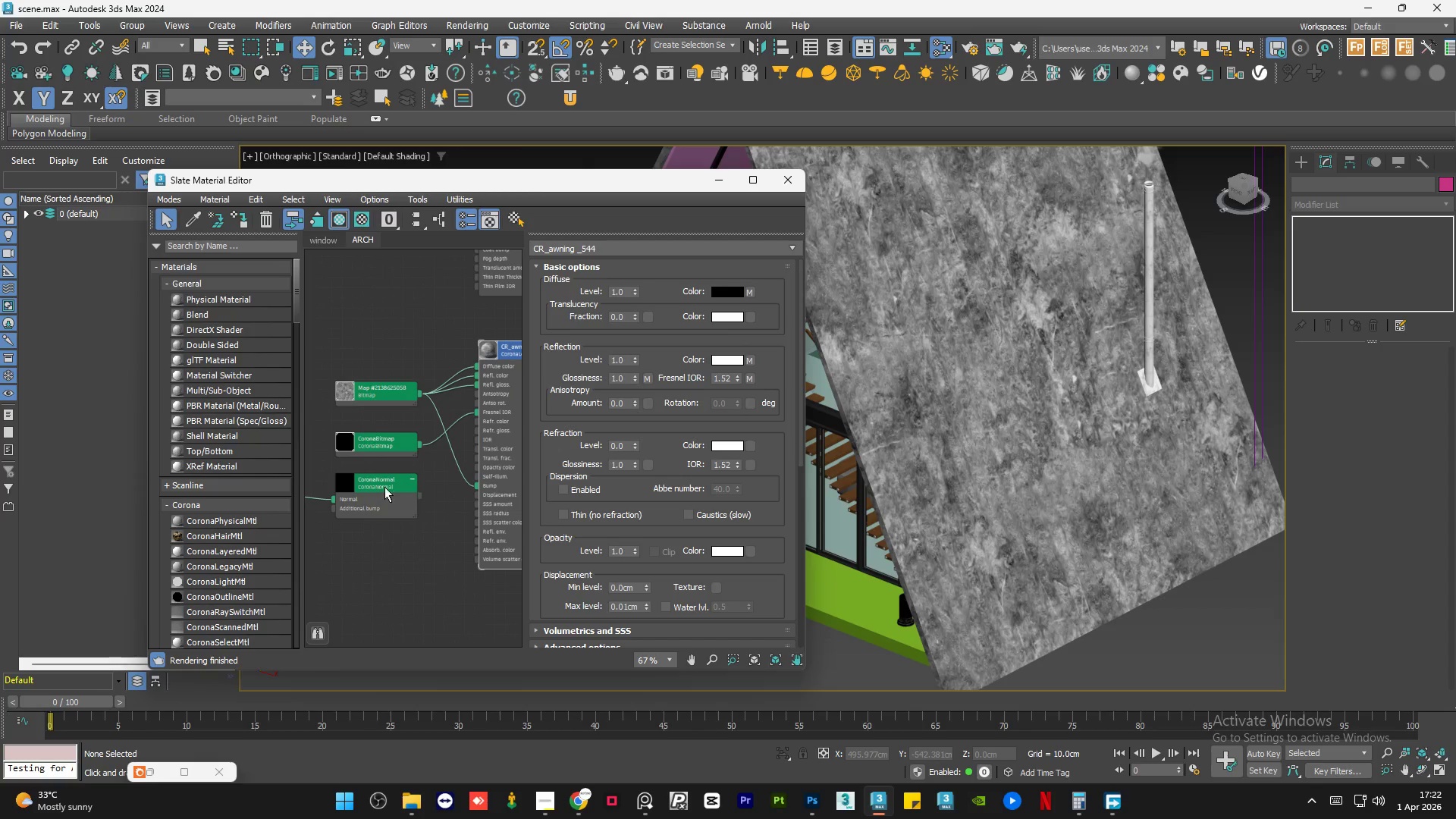 
key(Delete)
 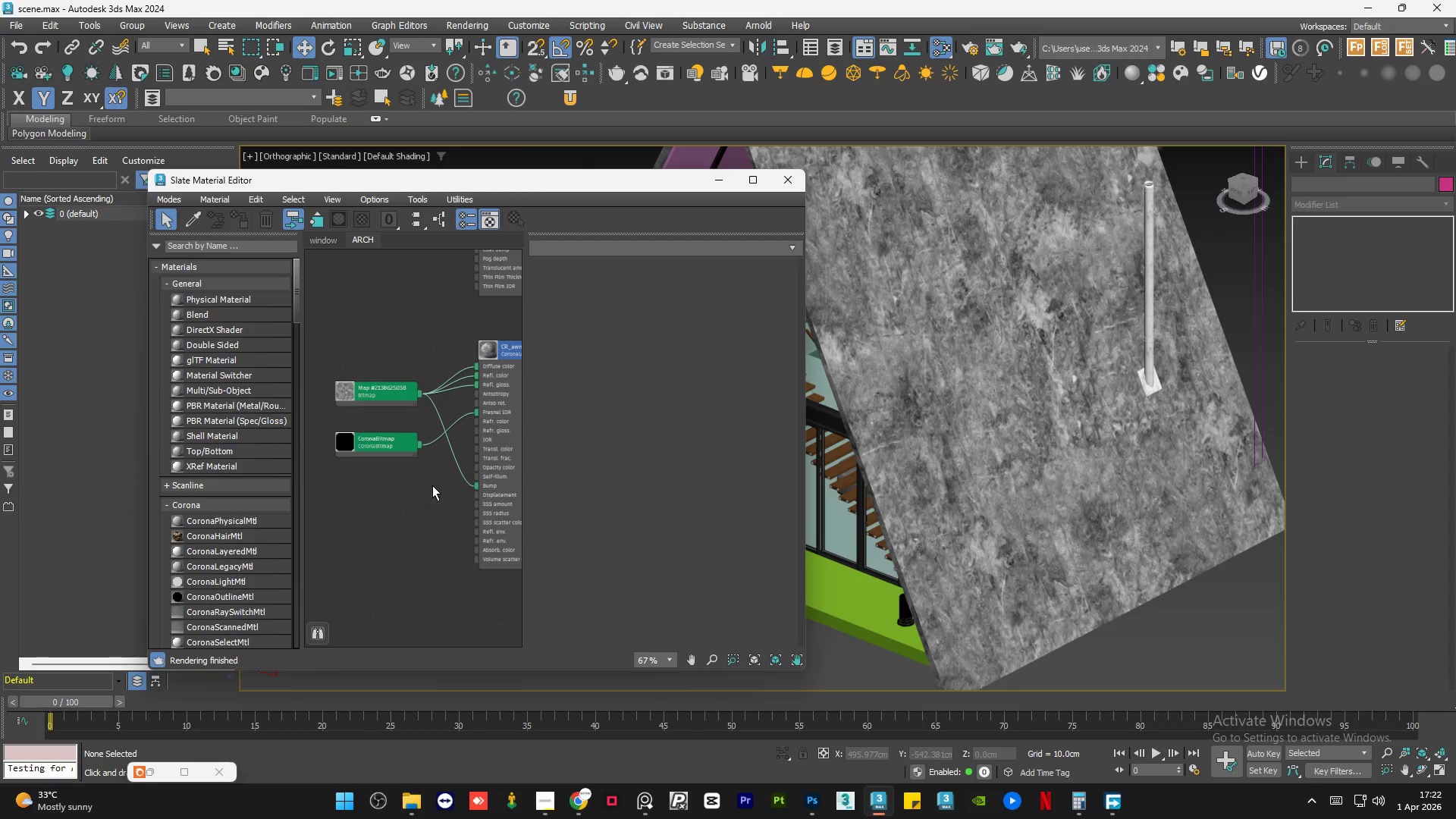 
scroll: coordinate [439, 488], scroll_direction: down, amount: 2.0
 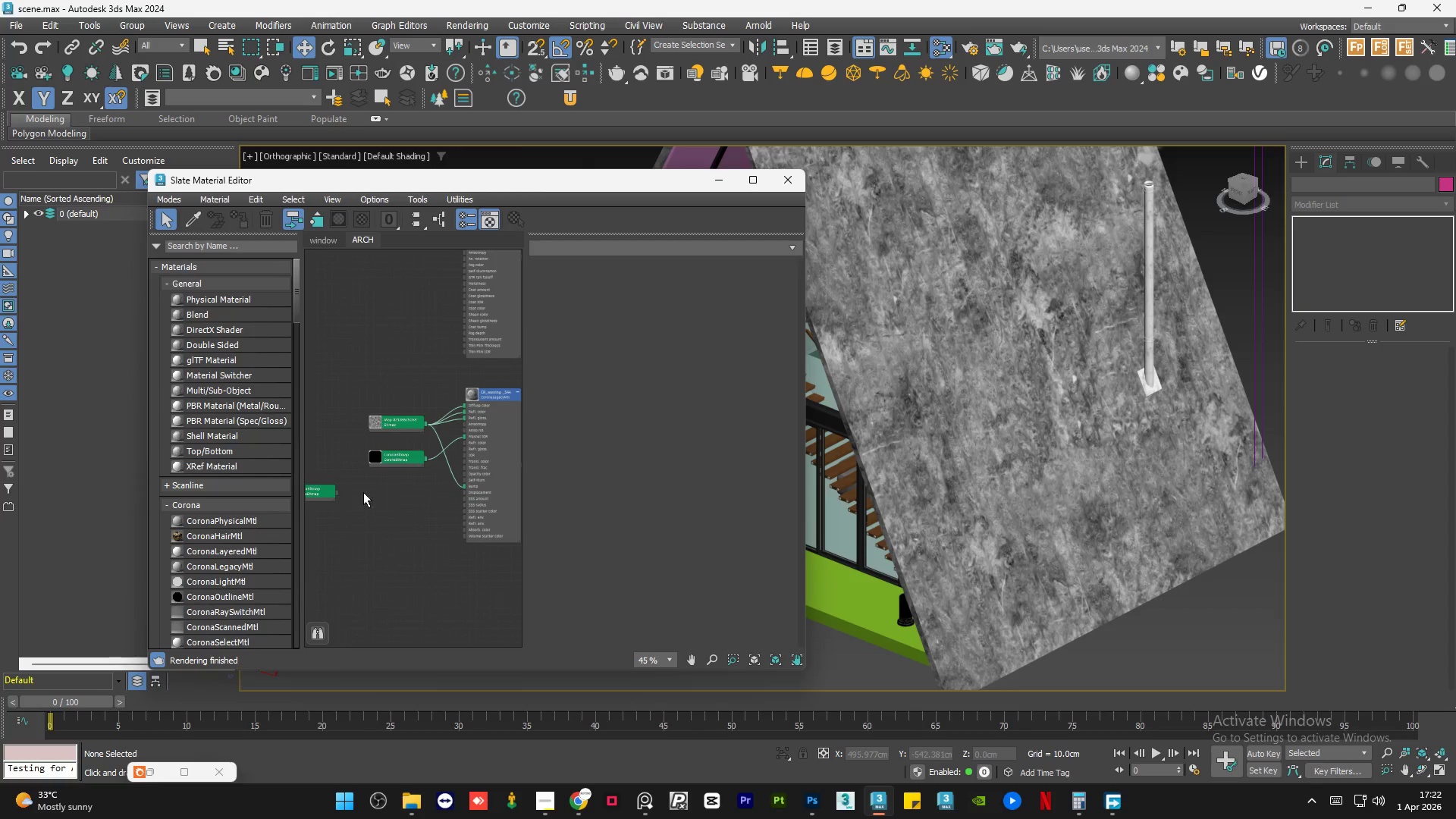 
left_click_drag(start_coordinate=[340, 488], to_coordinate=[315, 513])
 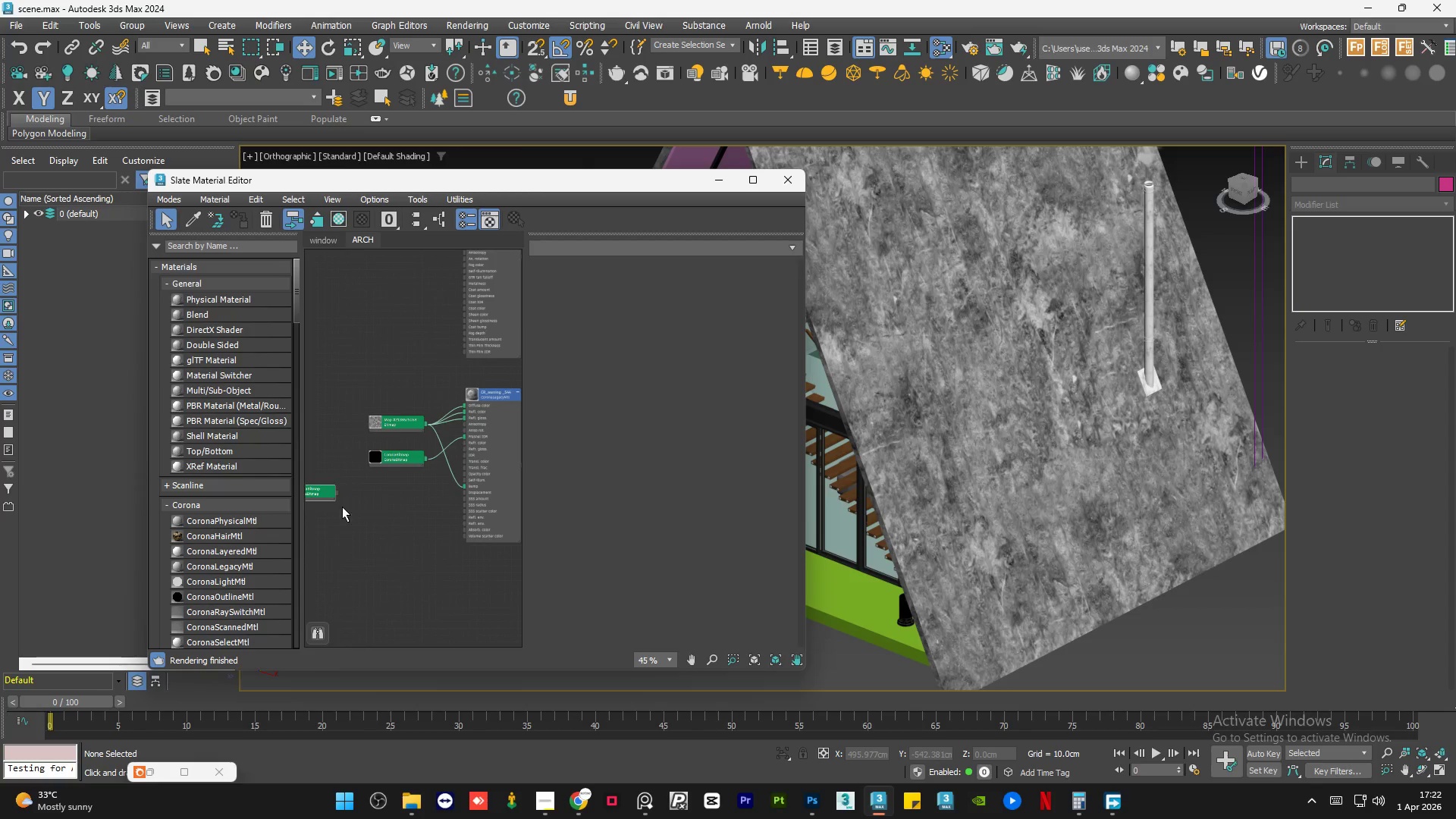 
key(Delete)
 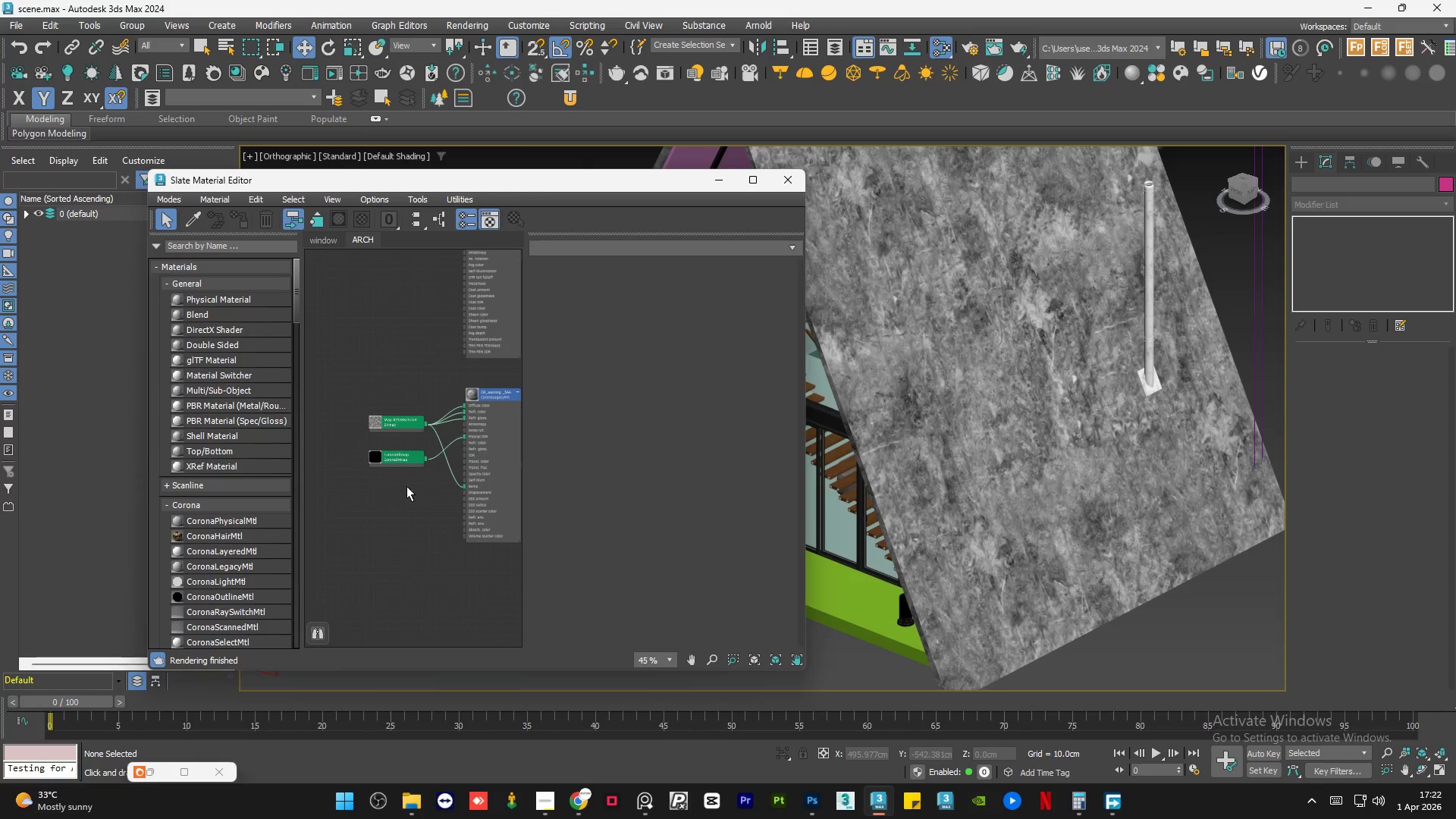 
scroll: coordinate [419, 485], scroll_direction: down, amount: 2.0
 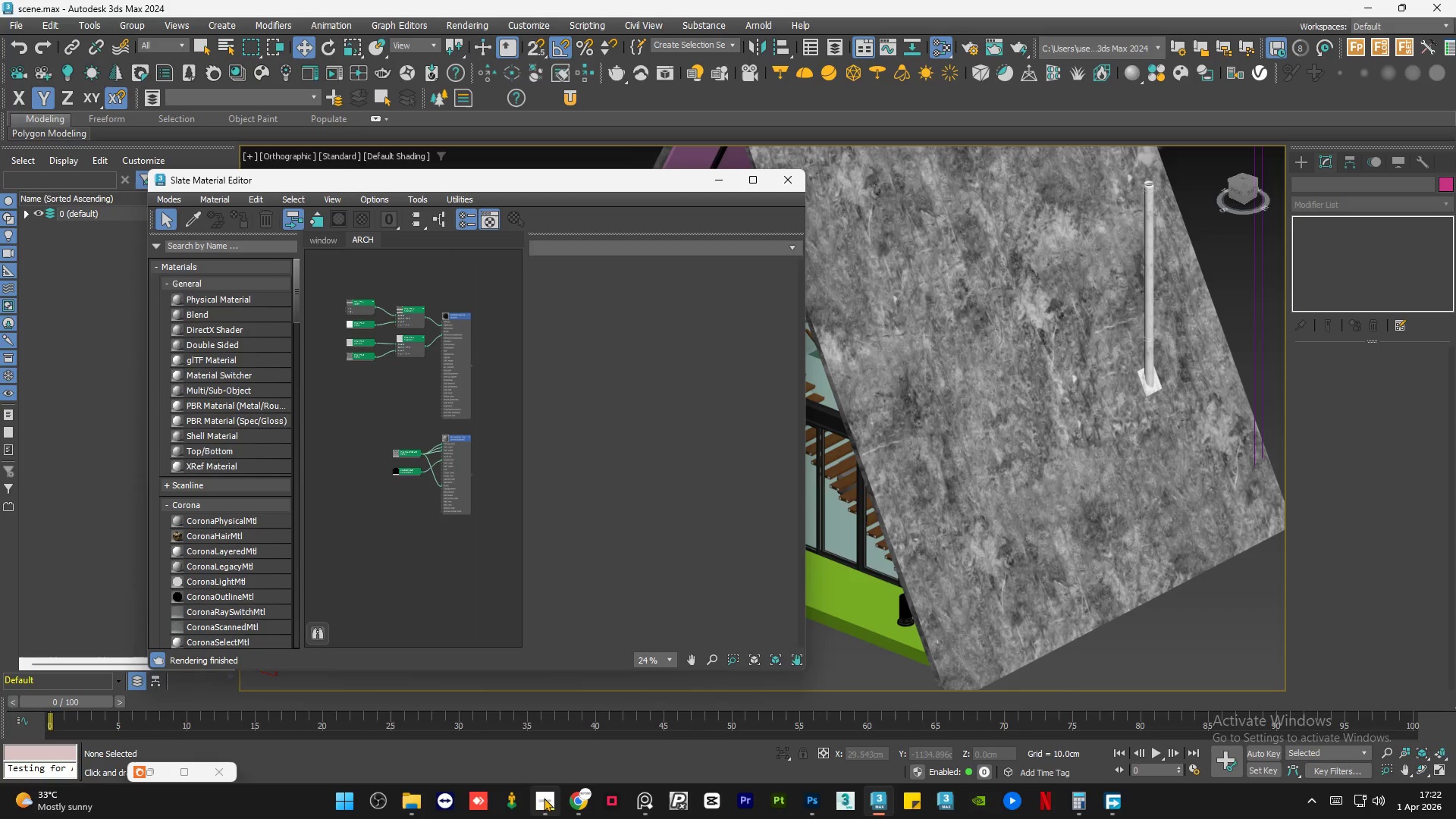 
left_click([580, 802])
 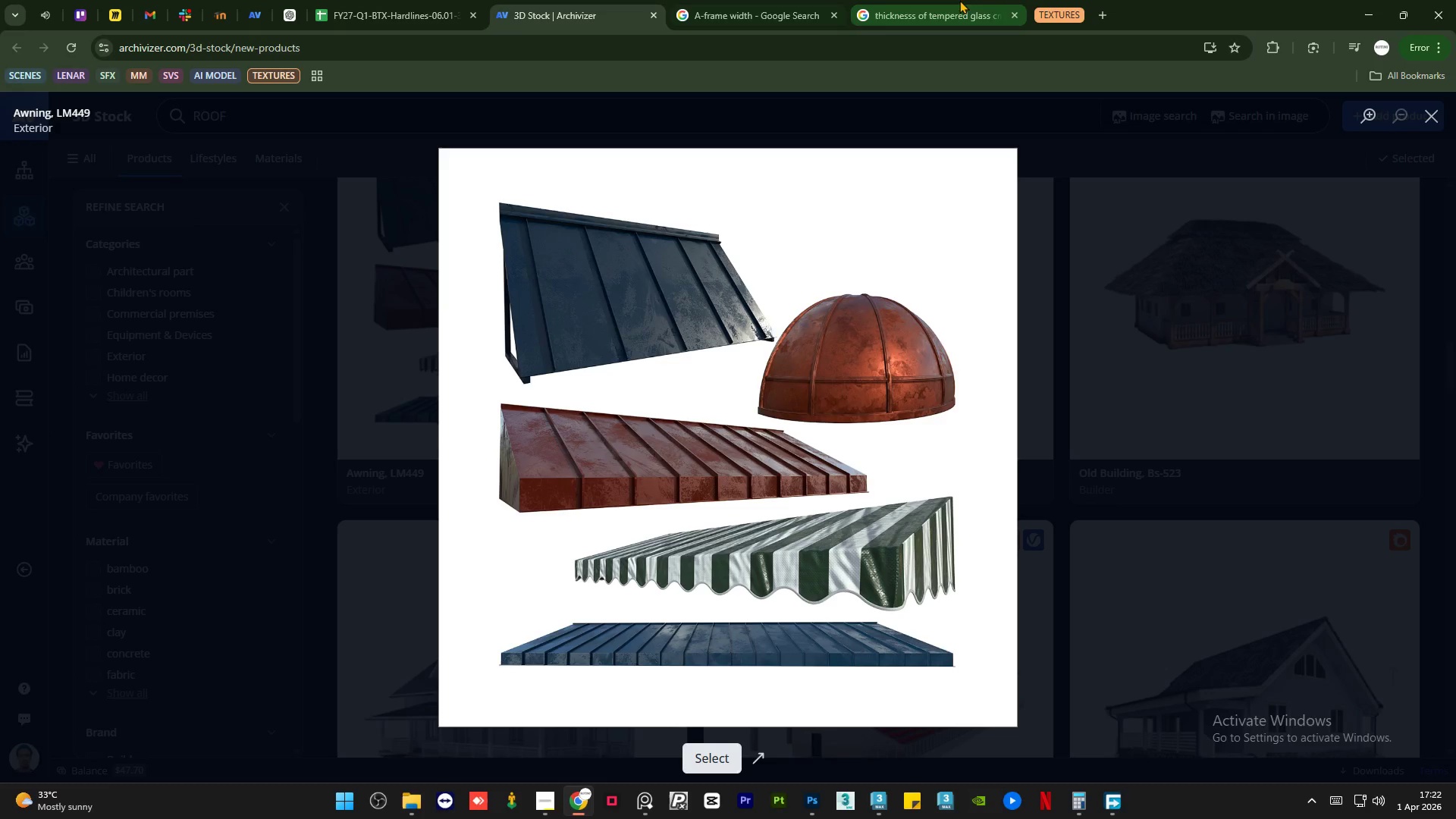 
left_click([1056, 8])
 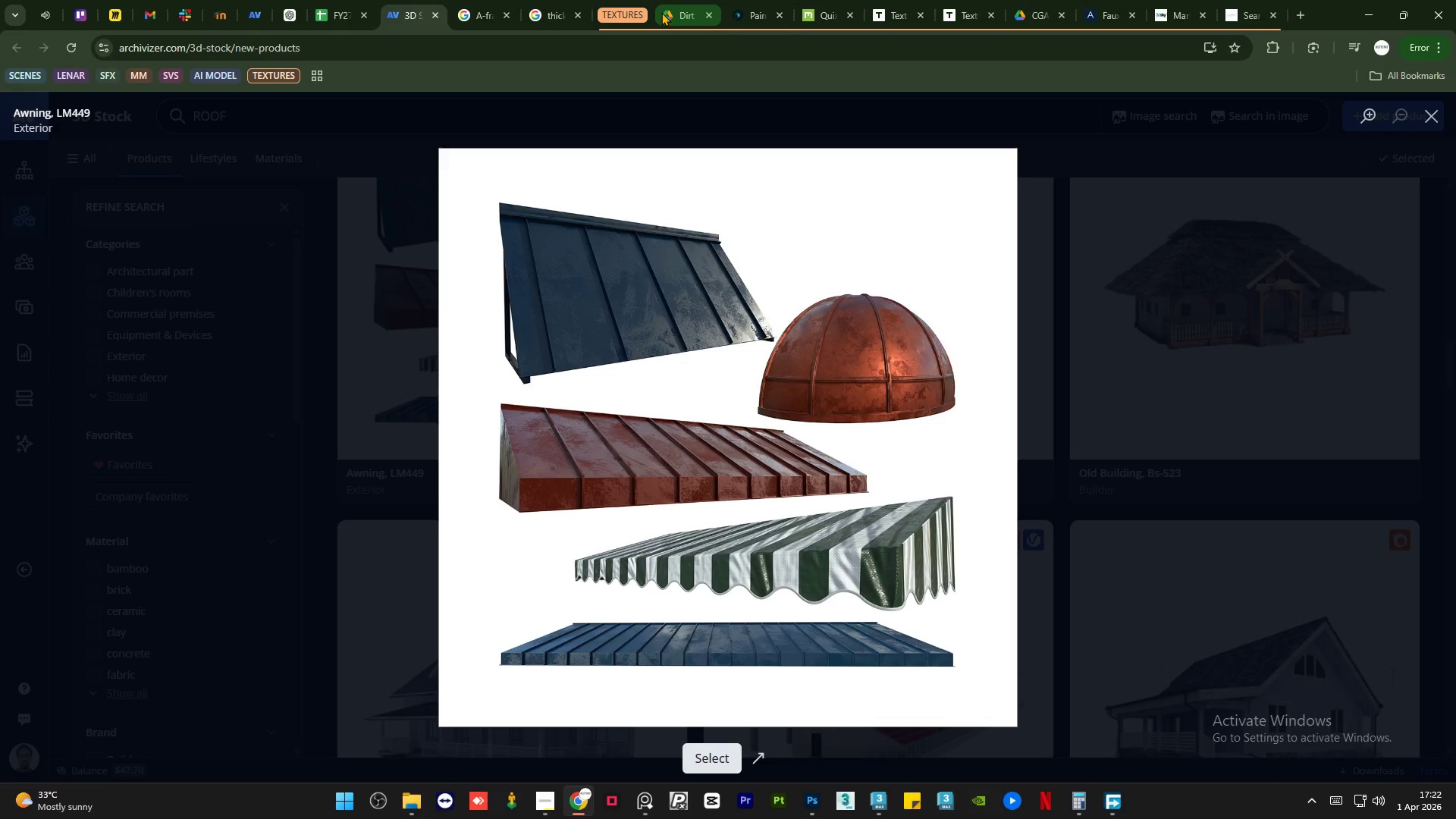 
left_click([679, 8])
 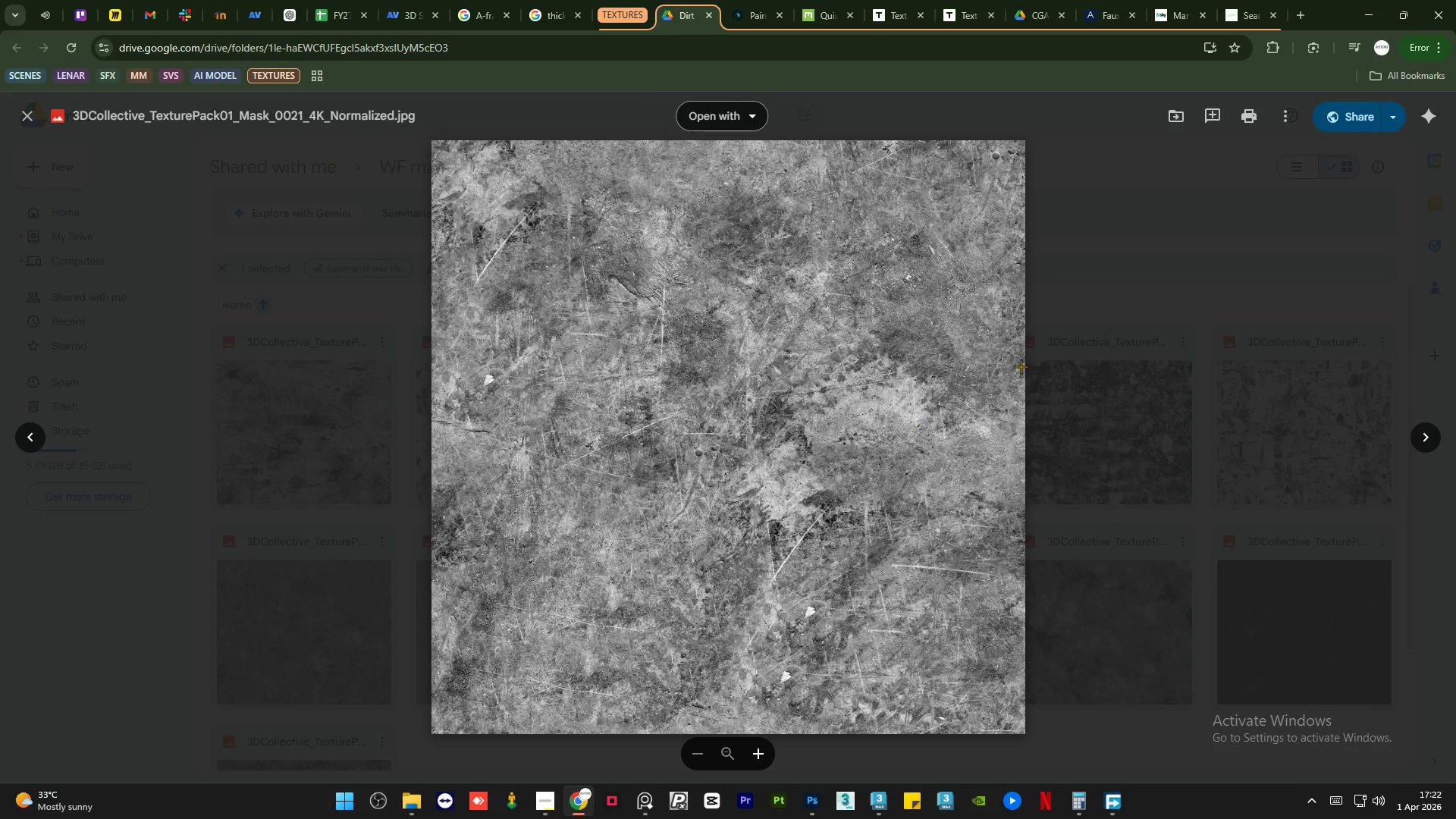 
left_click([1068, 263])
 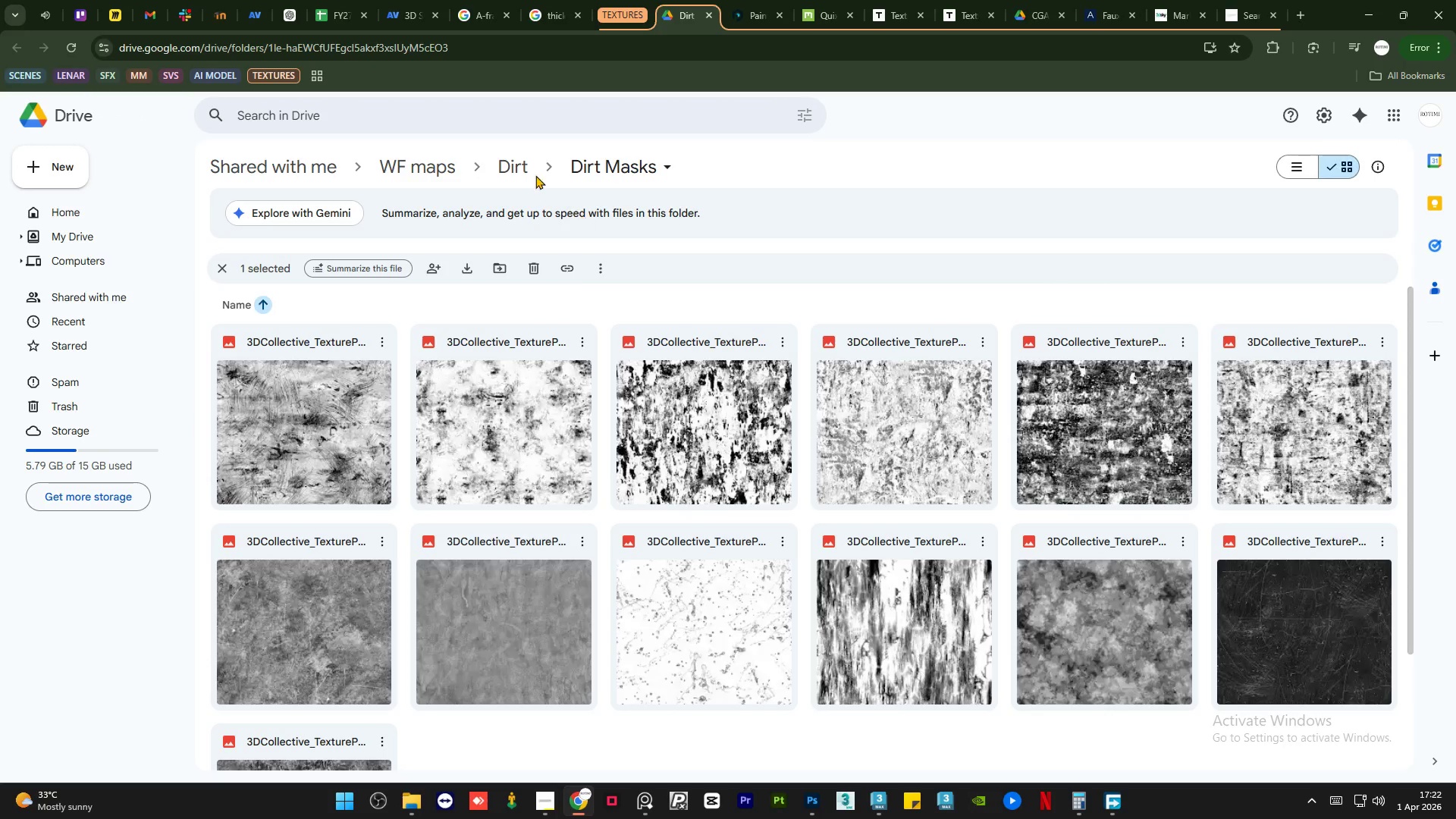 
left_click([421, 168])
 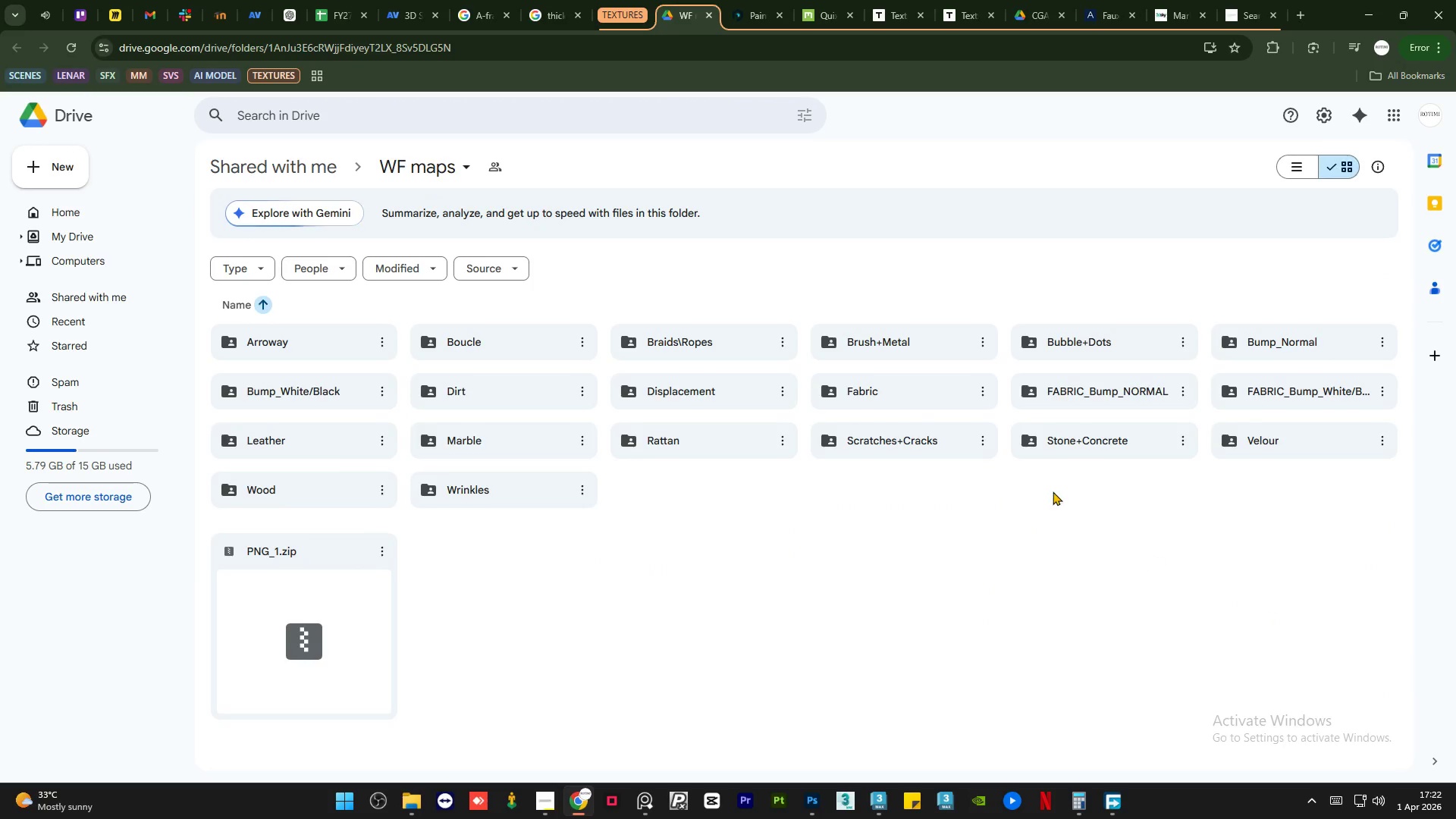 
double_click([902, 446])
 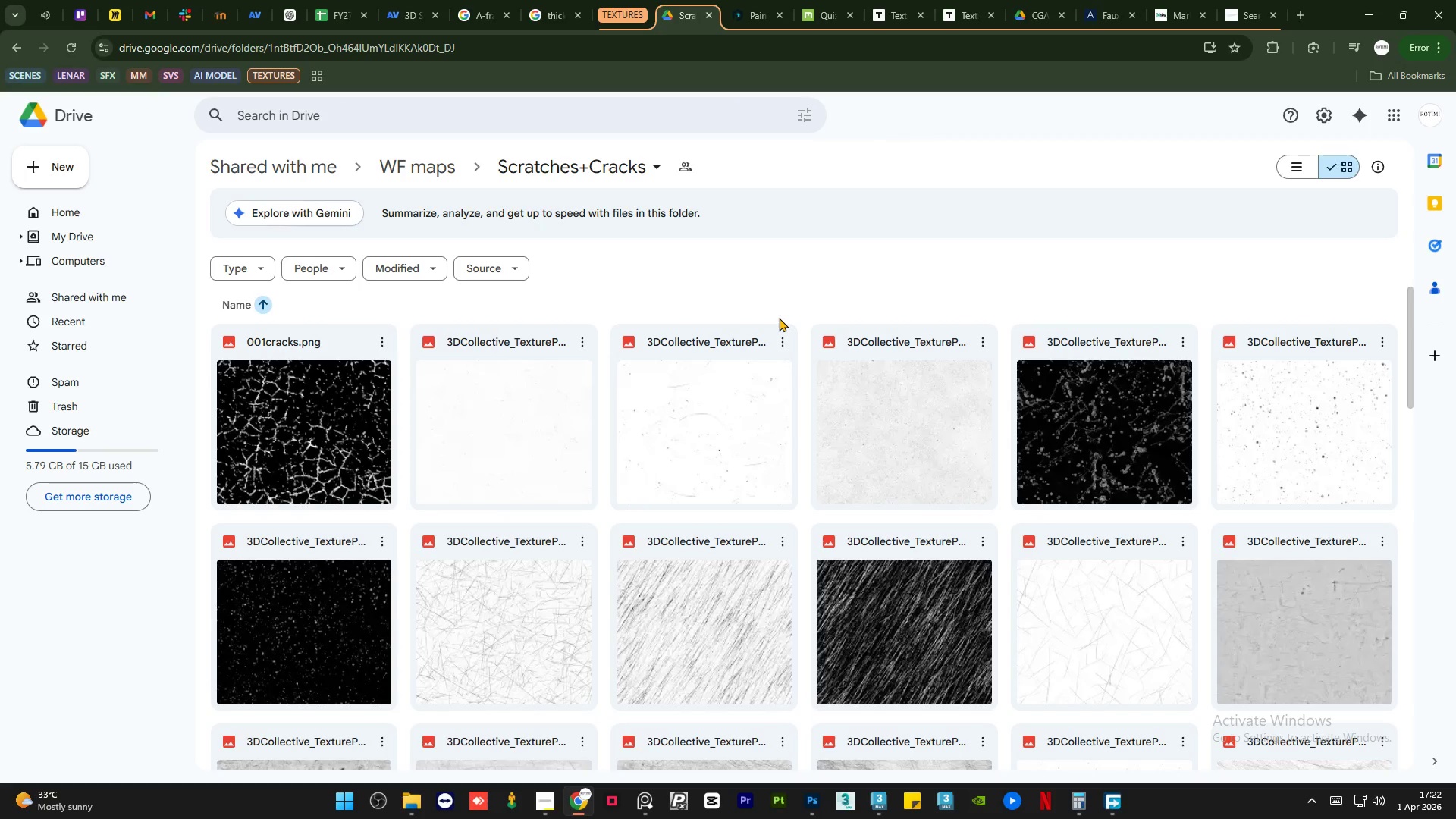 
wait(5.95)
 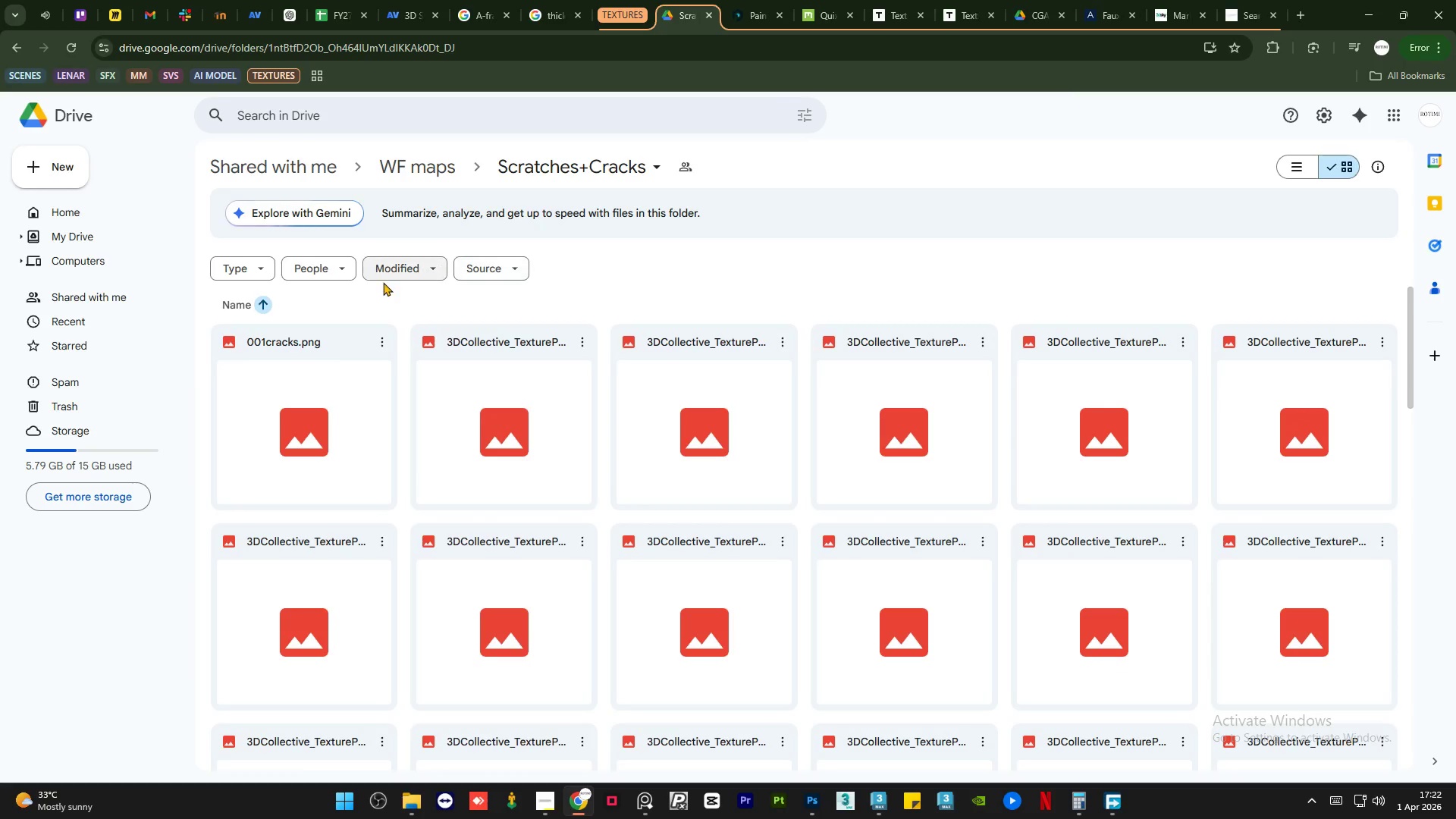 
scroll: coordinate [704, 389], scroll_direction: down, amount: 6.0
 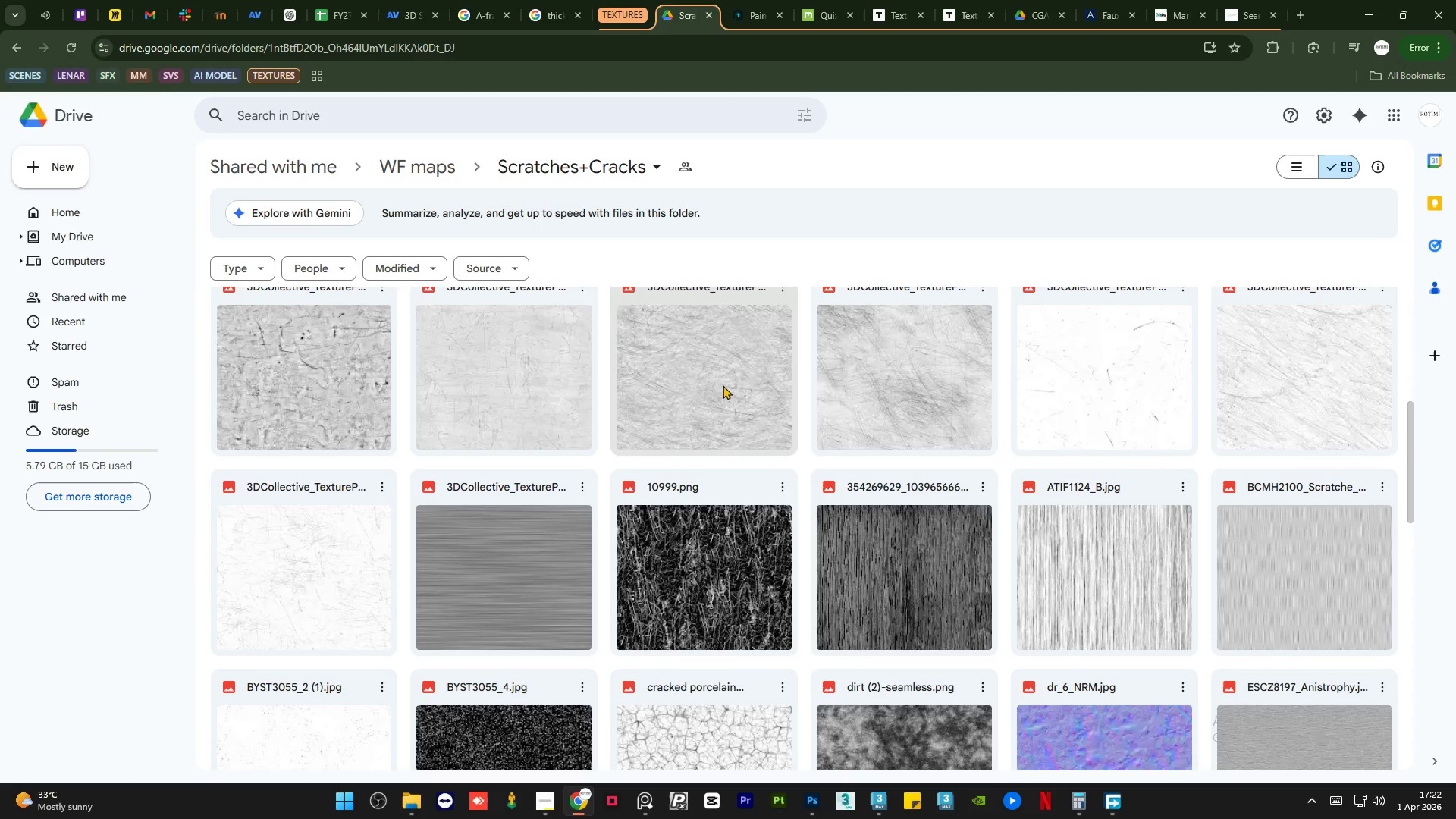 
scroll: coordinate [837, 412], scroll_direction: up, amount: 1.0
 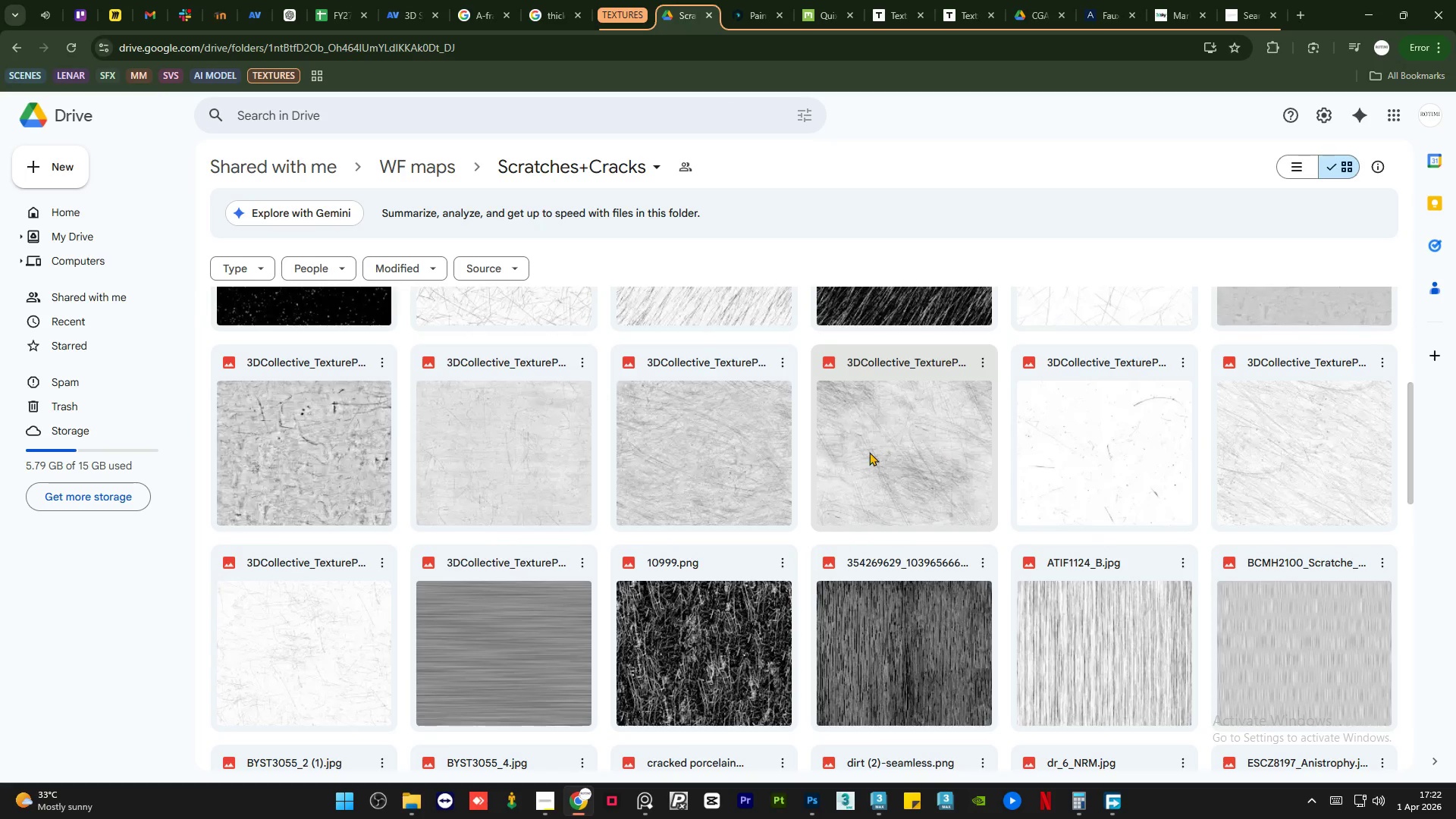 
left_click([869, 452])
 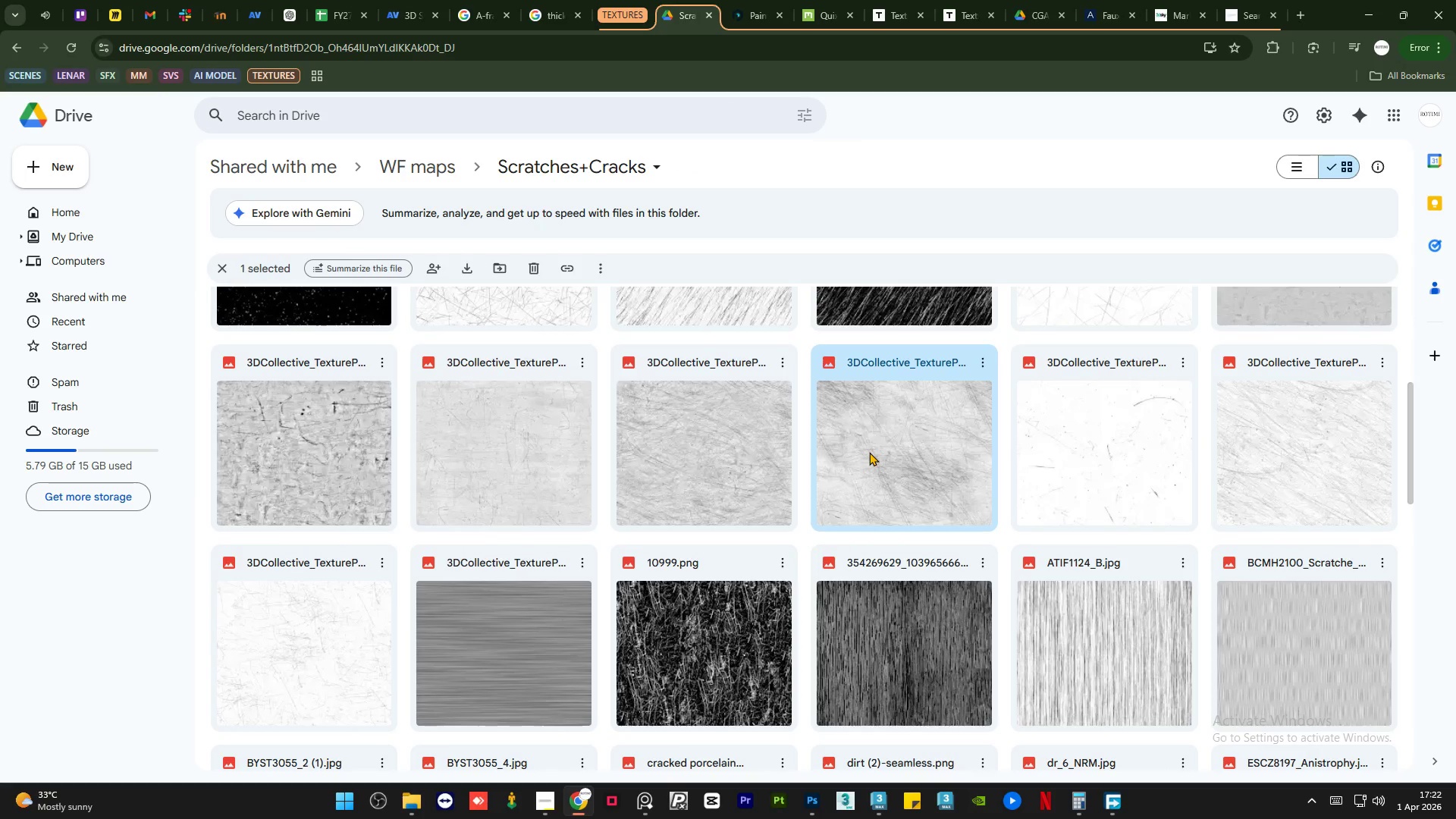 
scroll: coordinate [869, 452], scroll_direction: down, amount: 4.0
 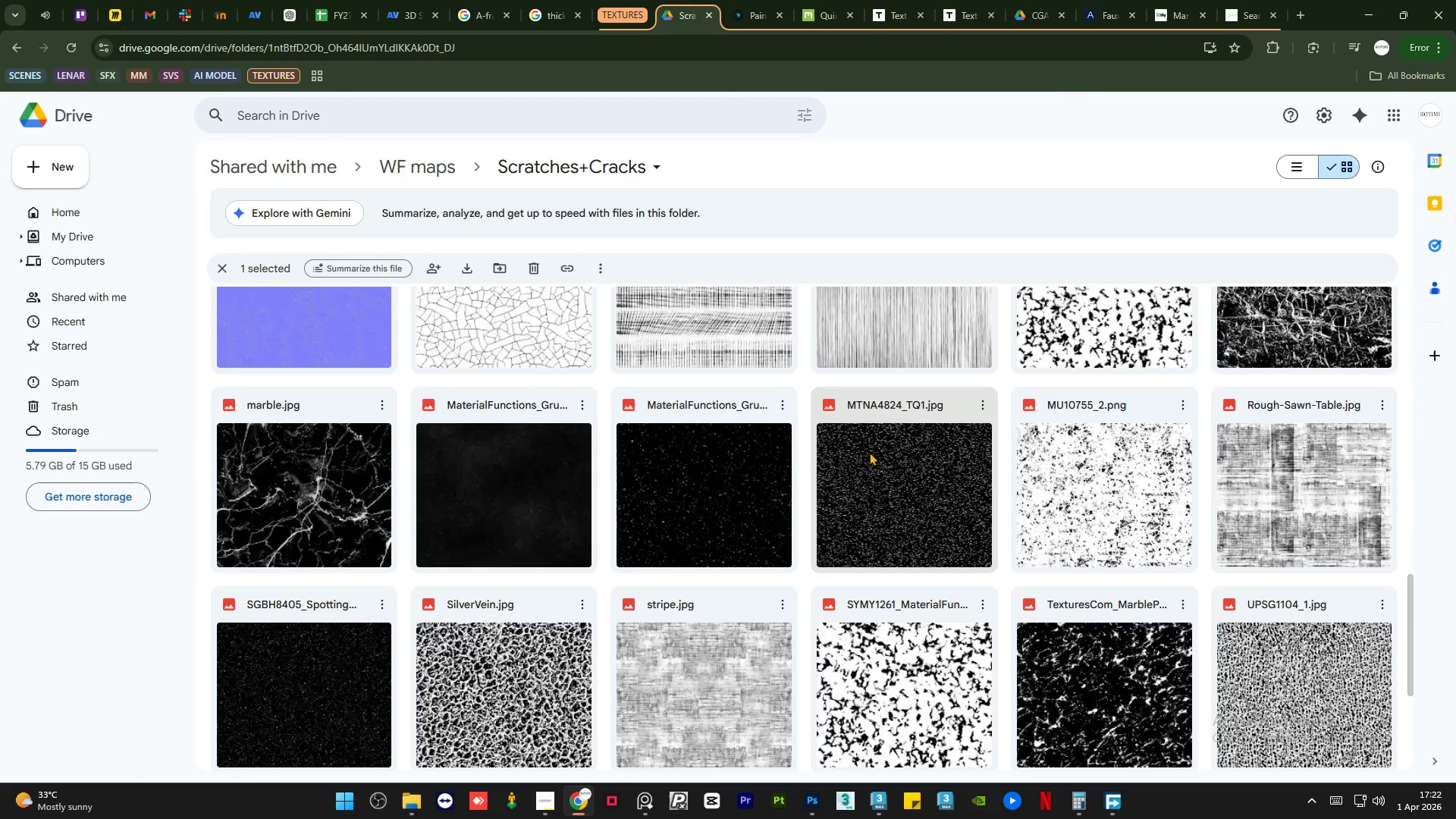 
wait(7.14)
 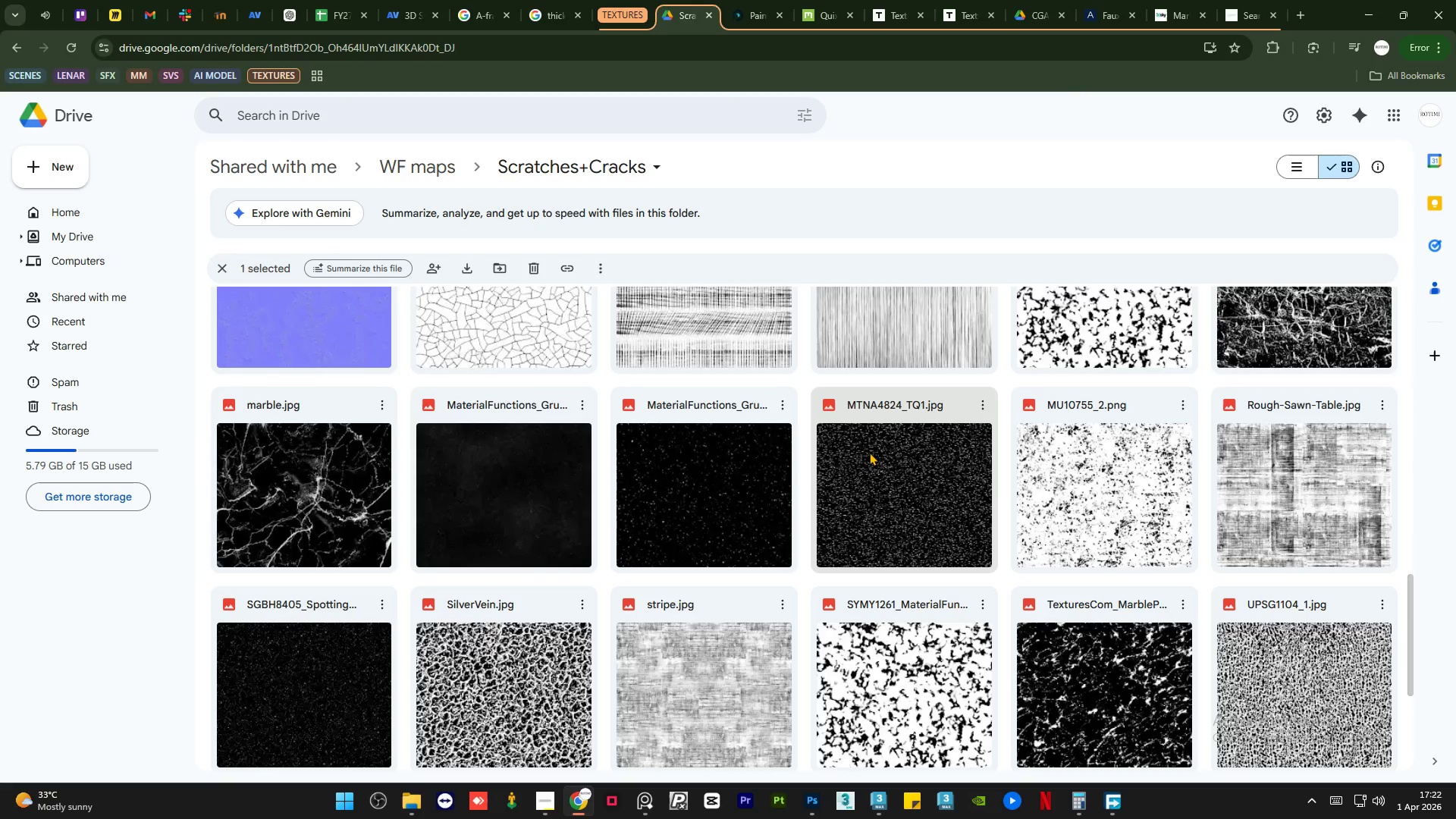 
left_click([882, 808])
 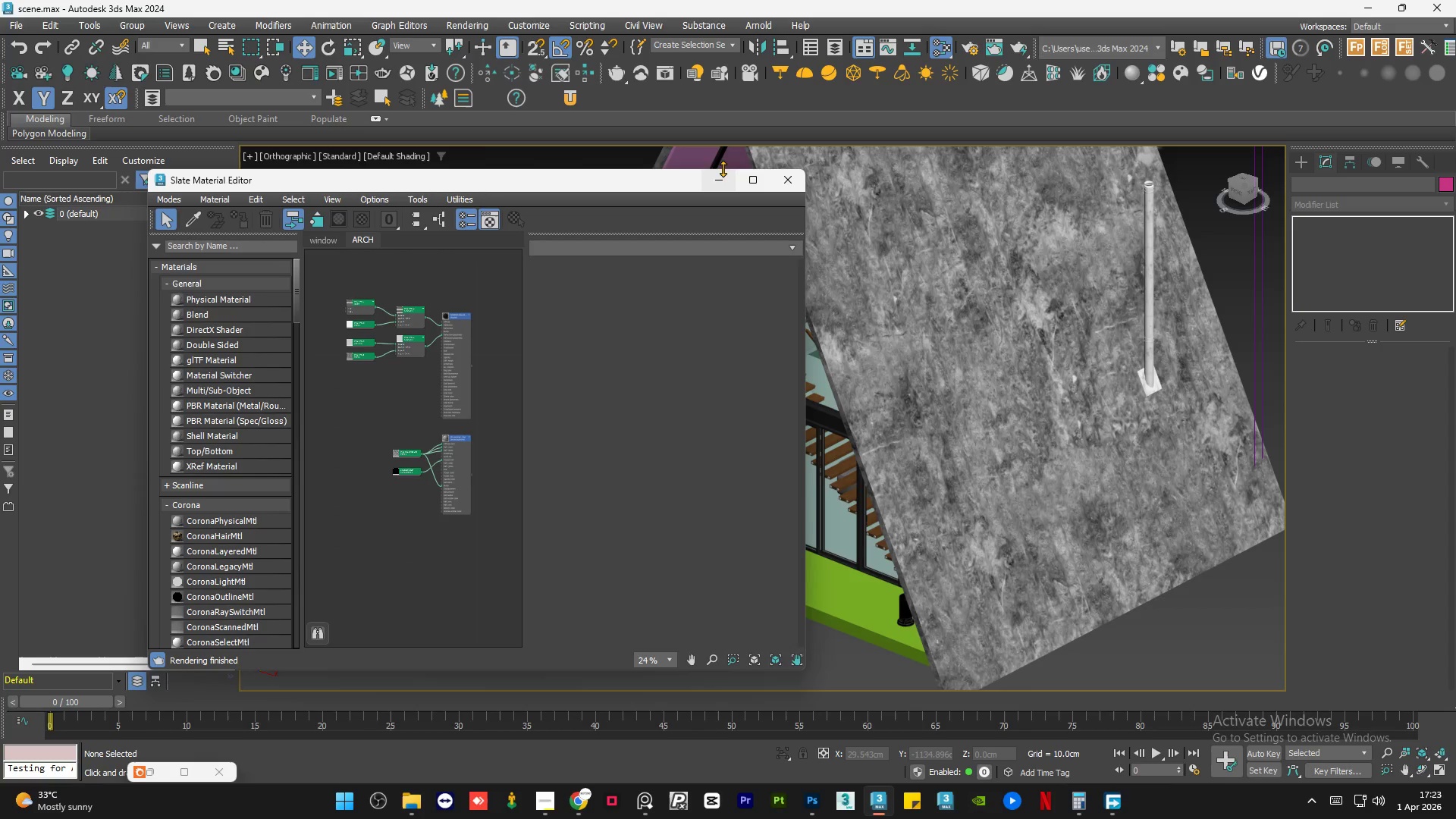 
left_click([719, 184])
 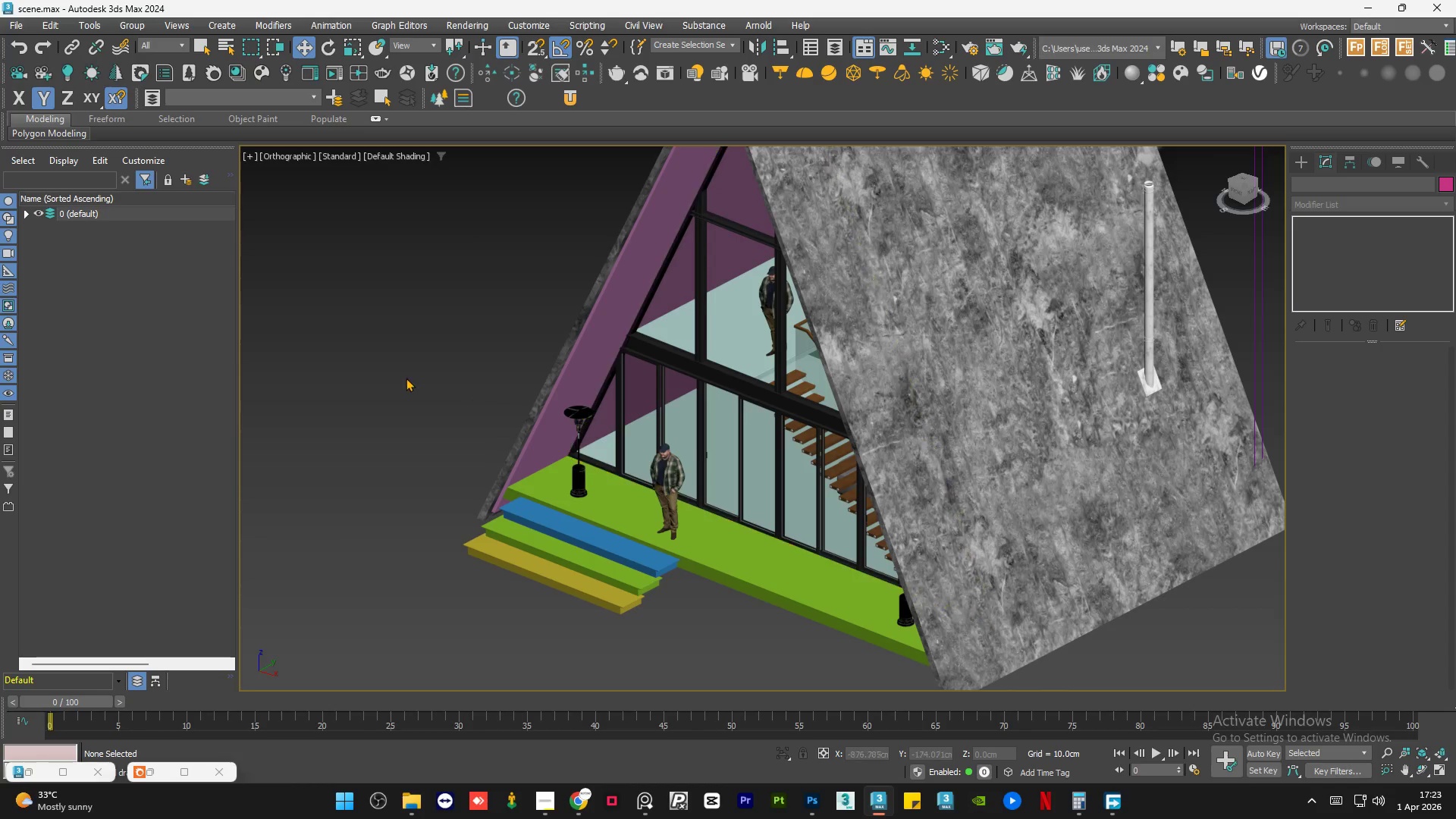 
left_click([399, 375])
 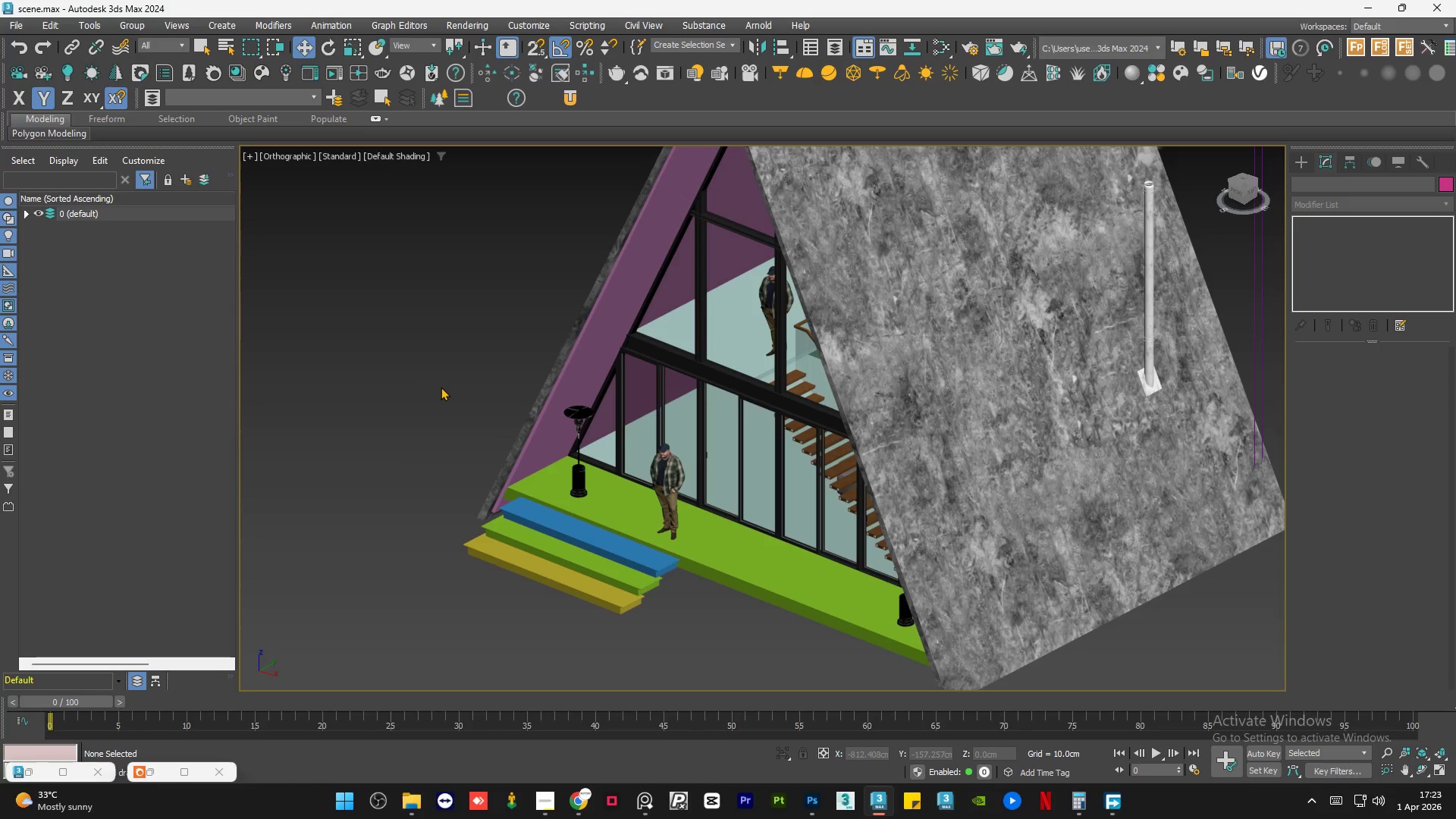 
left_click([441, 387])
 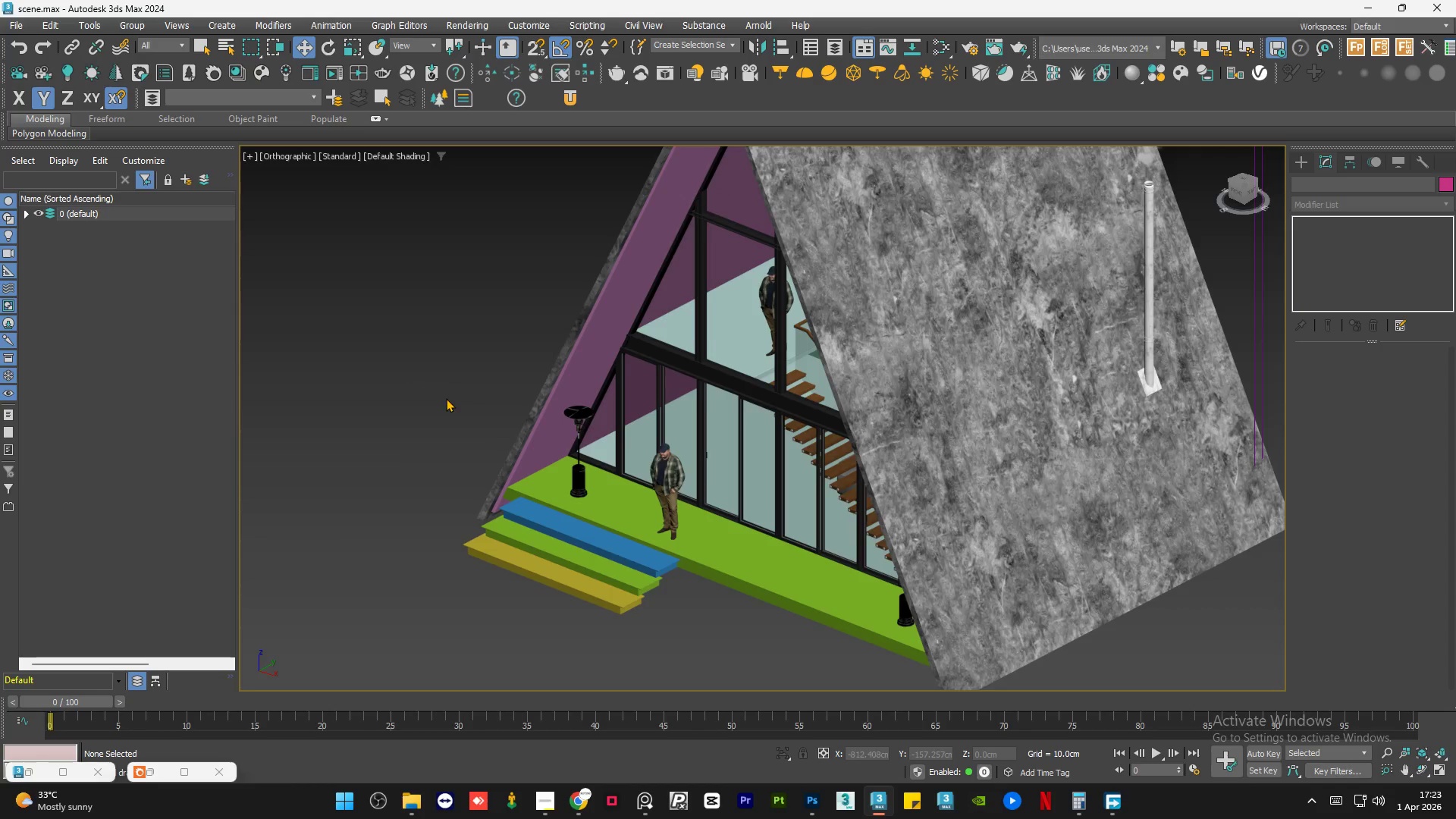 
scroll: coordinate [522, 440], scroll_direction: down, amount: 1.0
 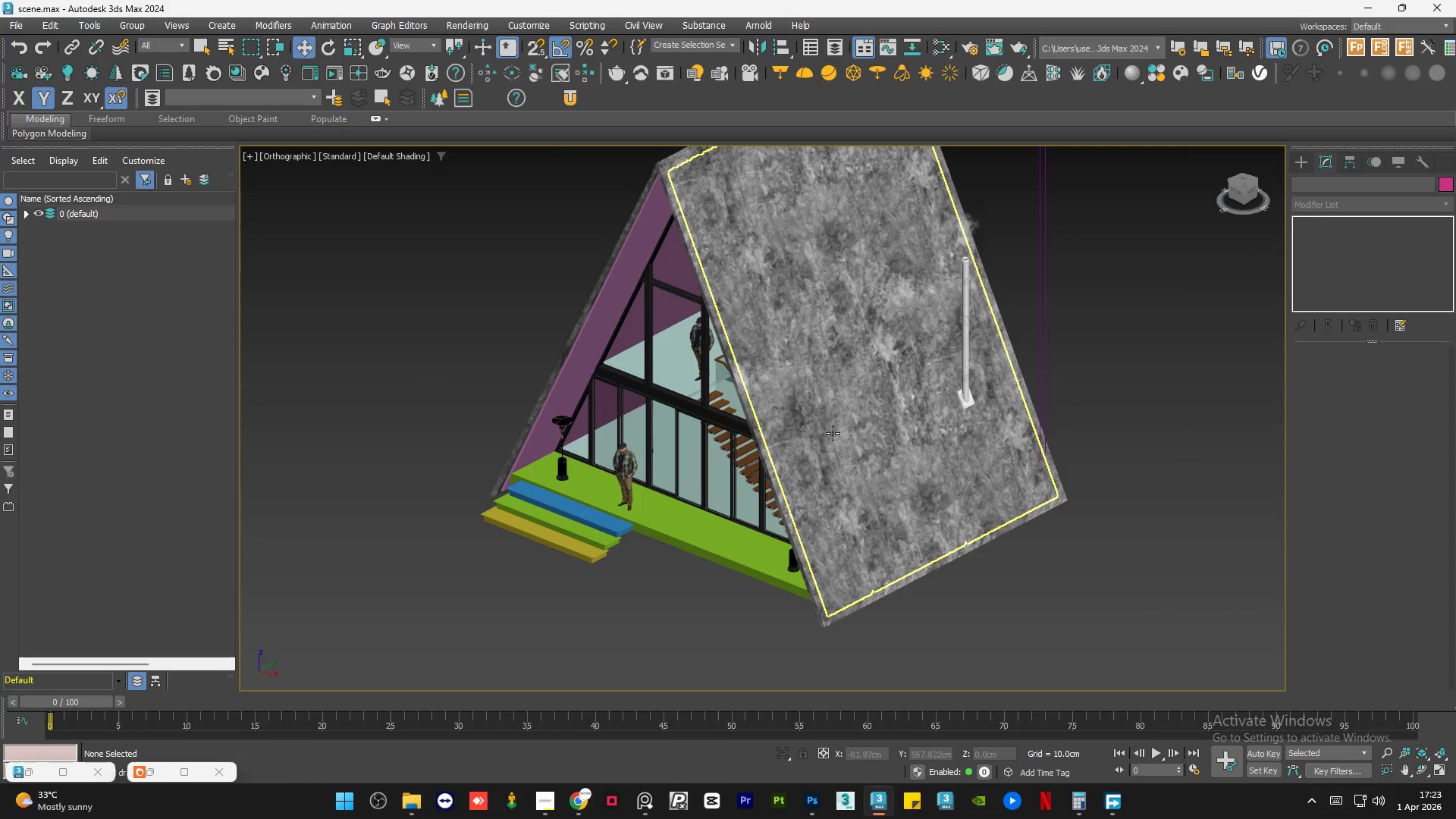 
scroll: coordinate [856, 485], scroll_direction: up, amount: 2.0
 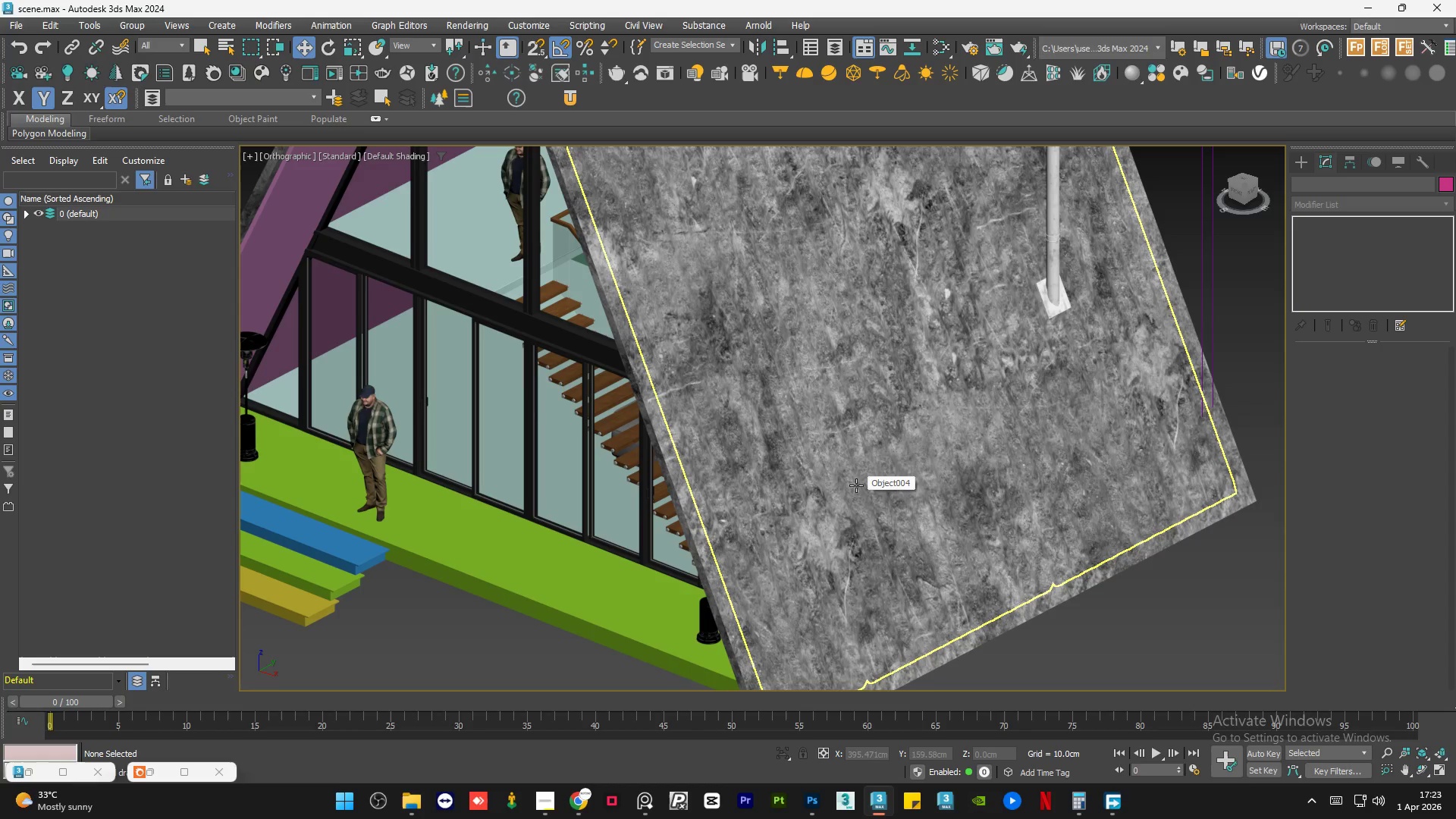 
wait(6.99)
 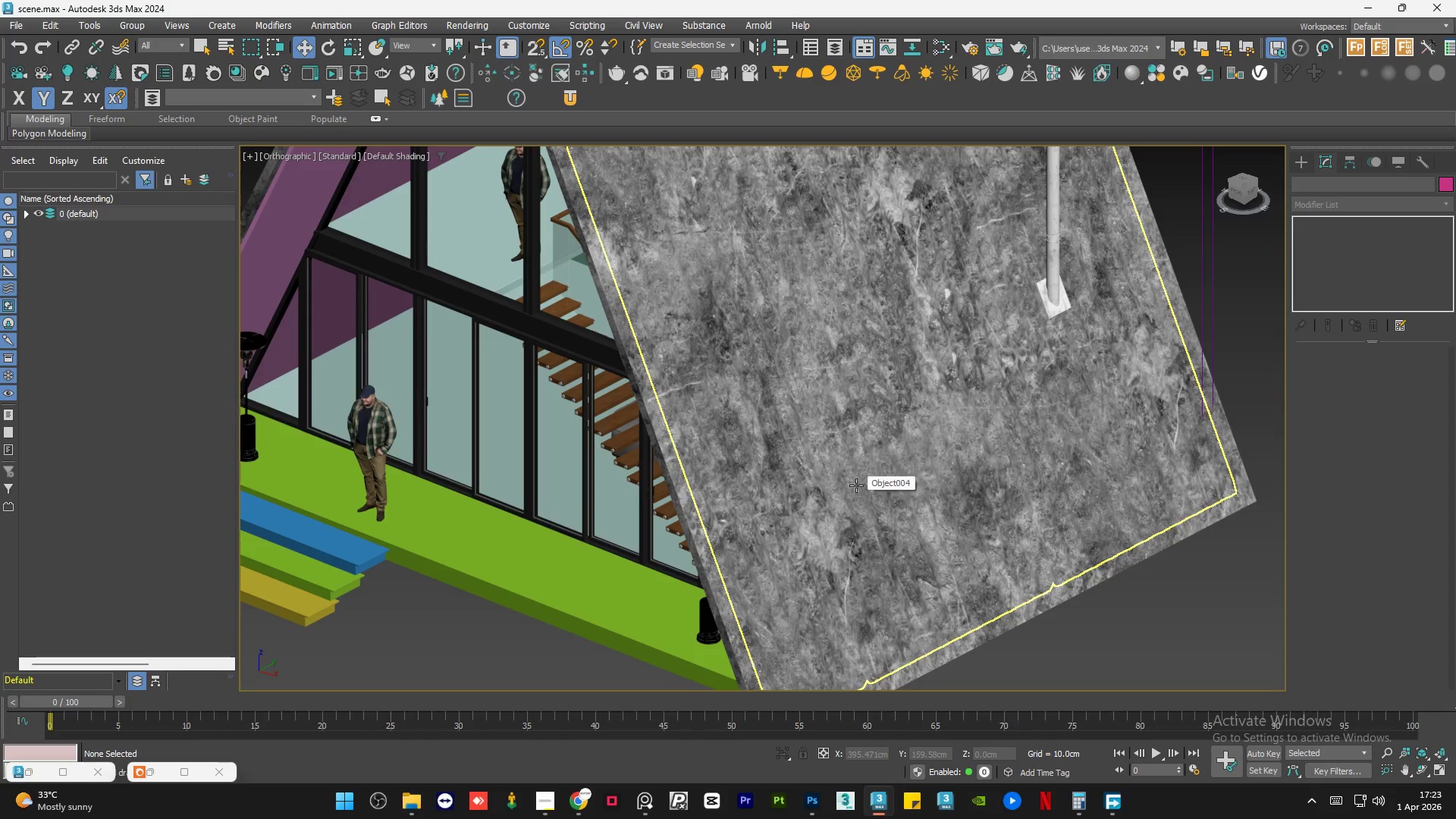 
scroll: coordinate [766, 507], scroll_direction: down, amount: 1.0
 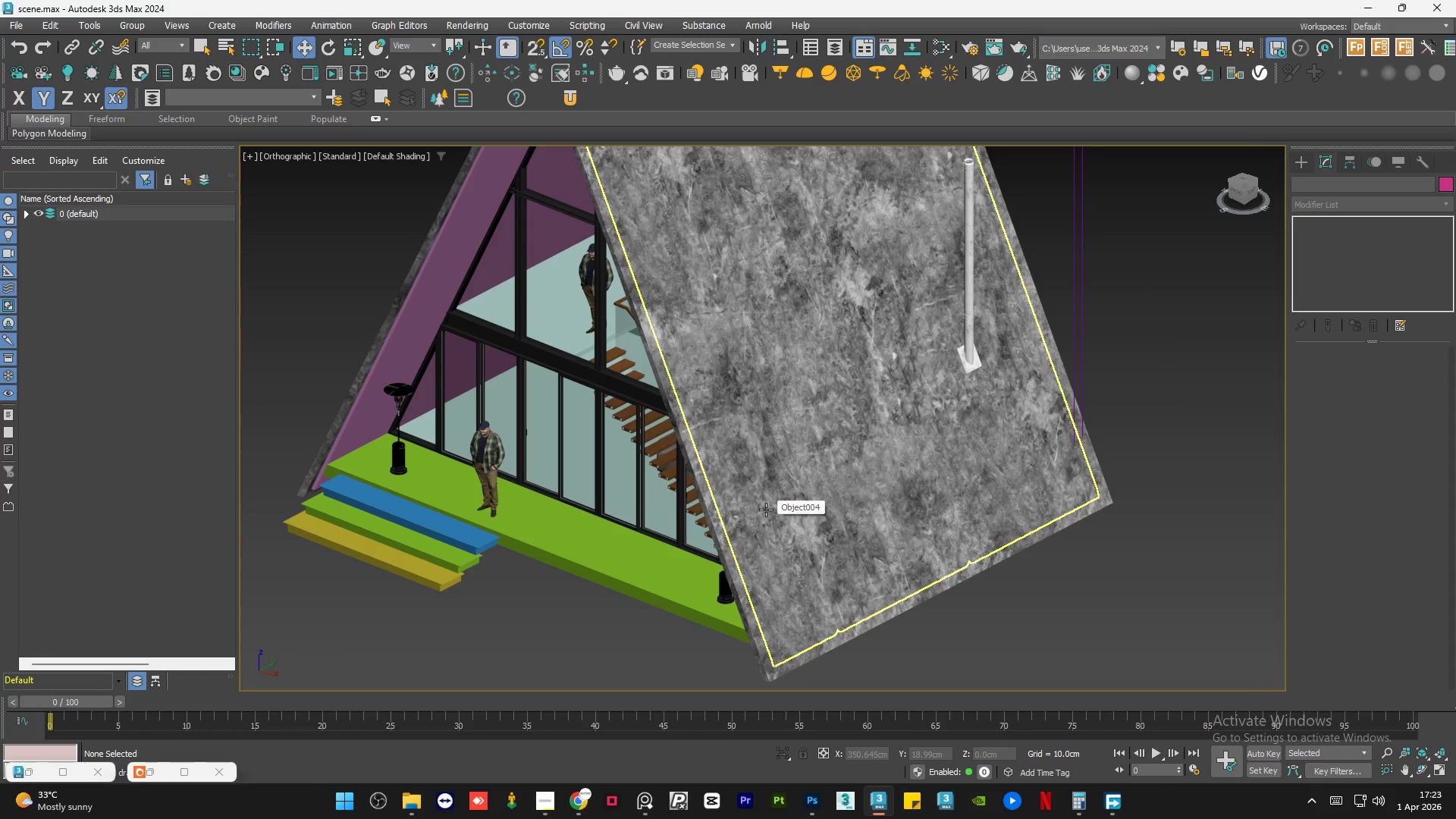 
left_click([1142, 595])
 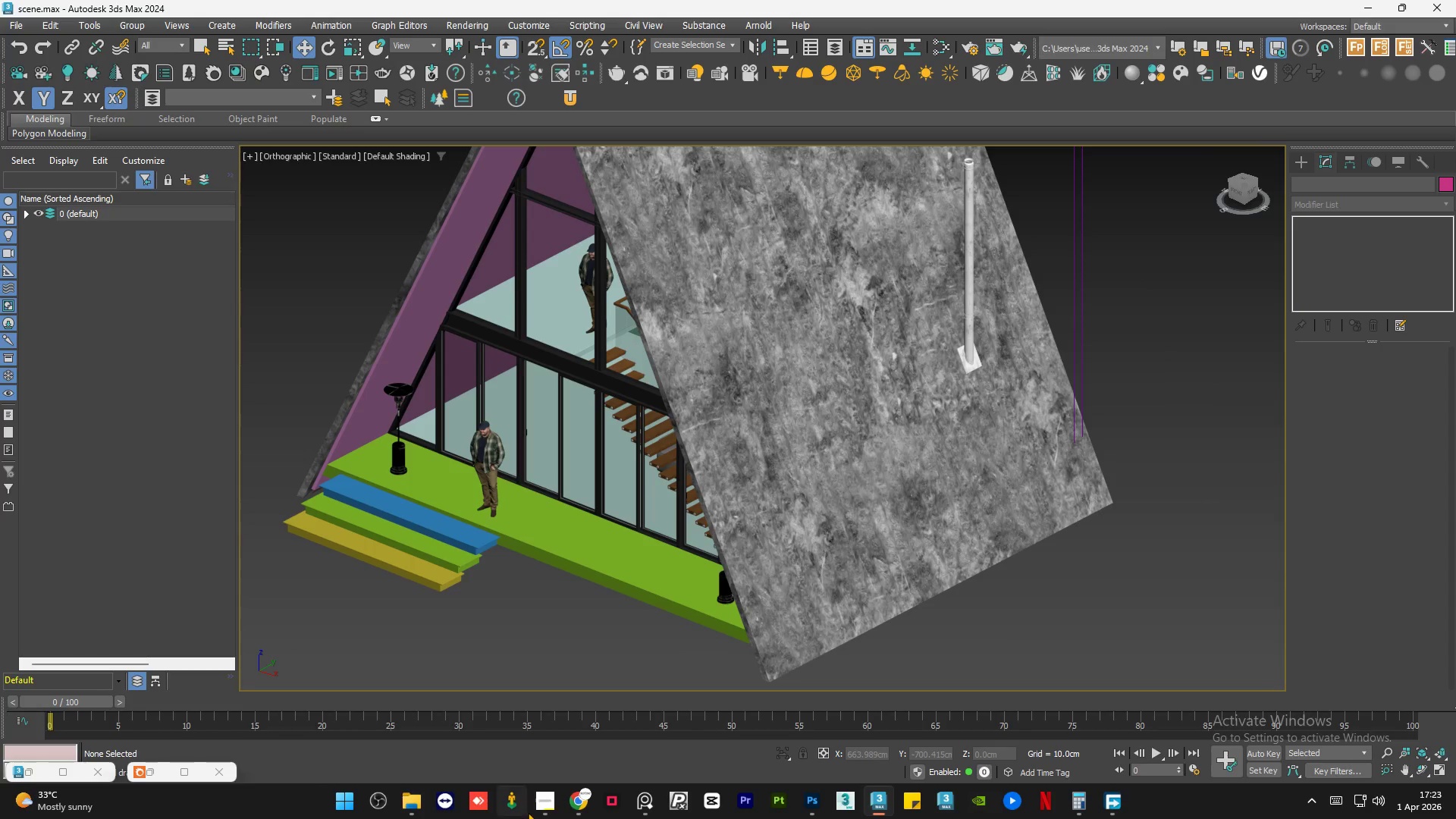 
left_click([540, 808])